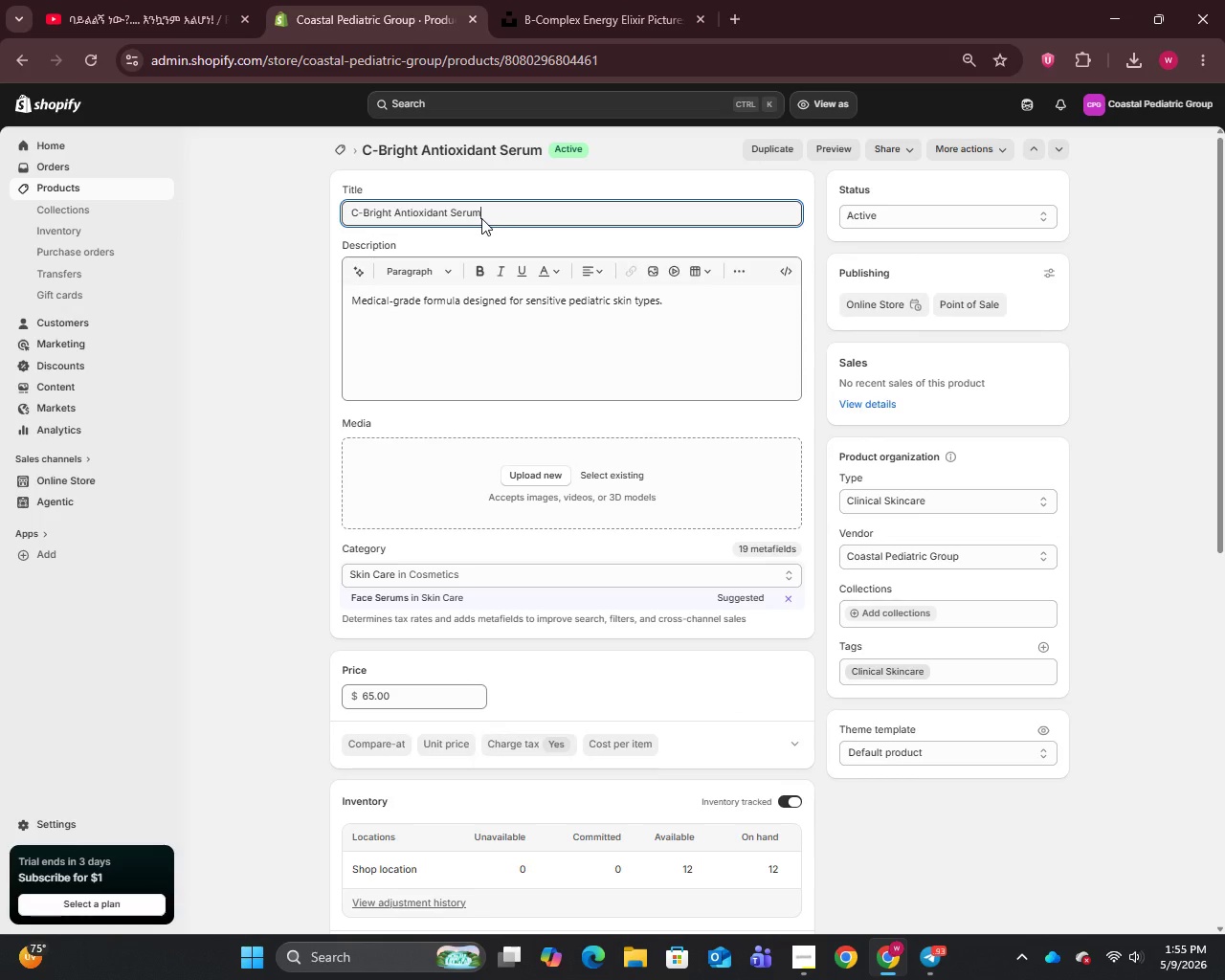 
key(Control+A)
 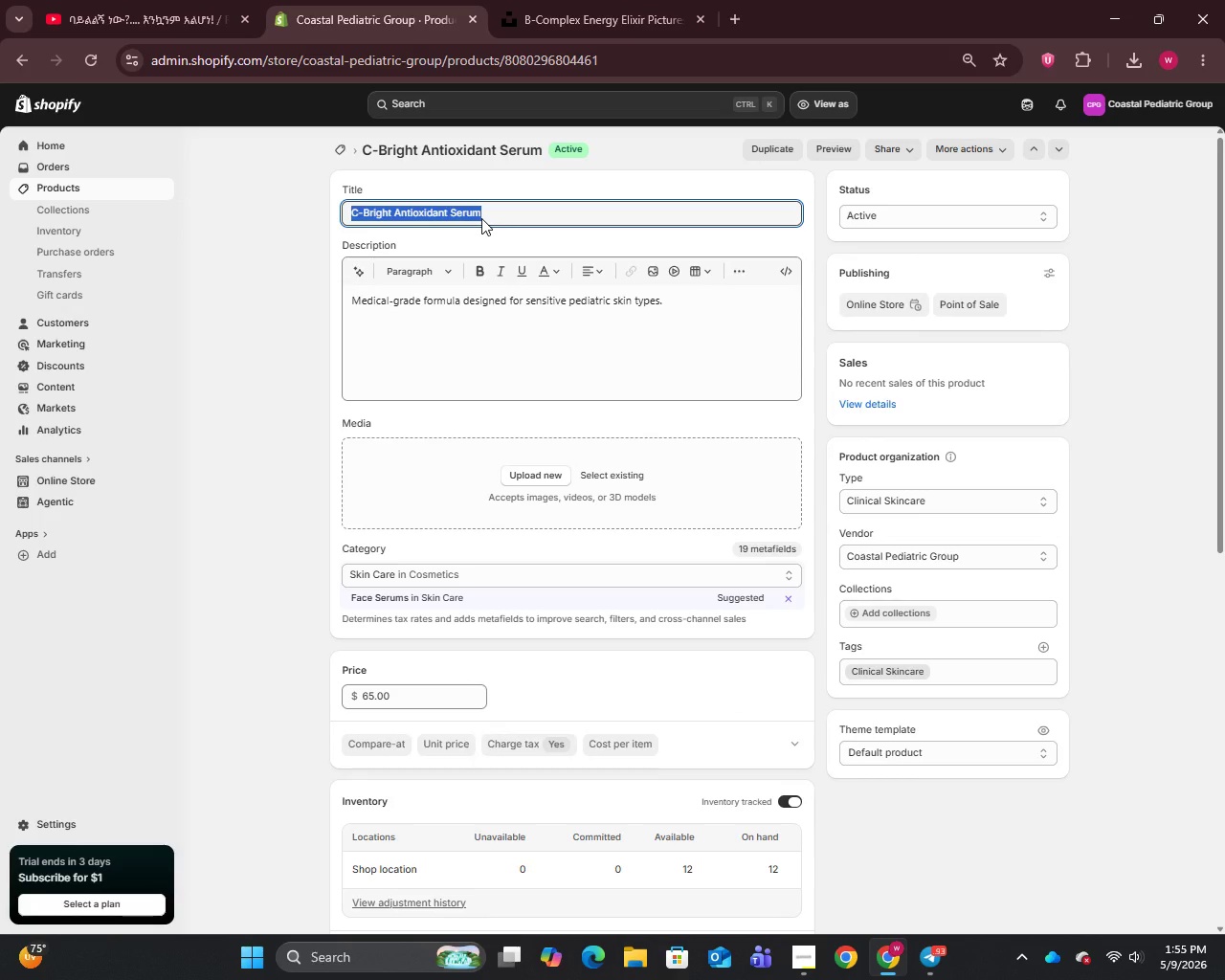 
key(Control+C)
 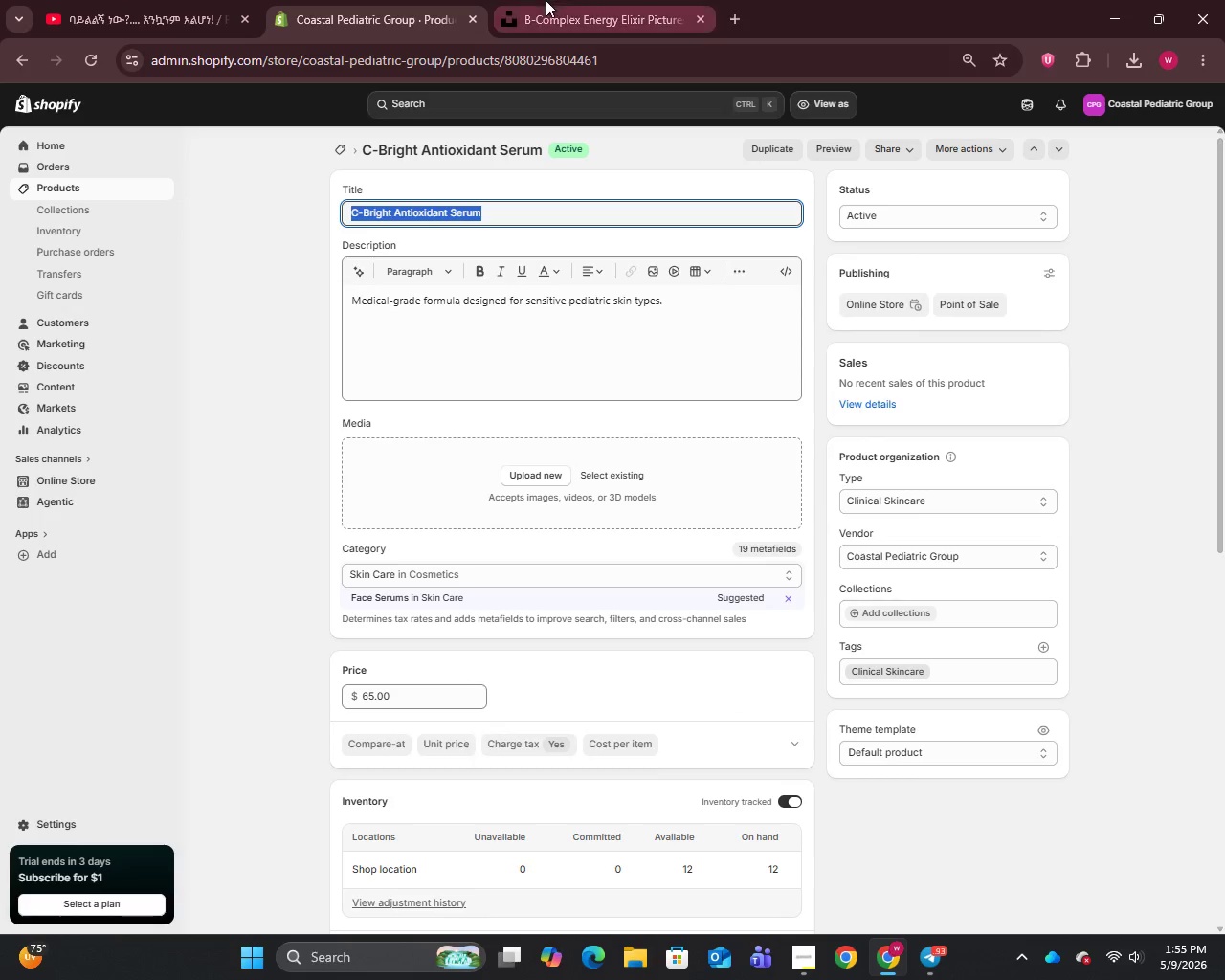 
left_click_drag(start_coordinate=[546, 0], to_coordinate=[546, 9])
 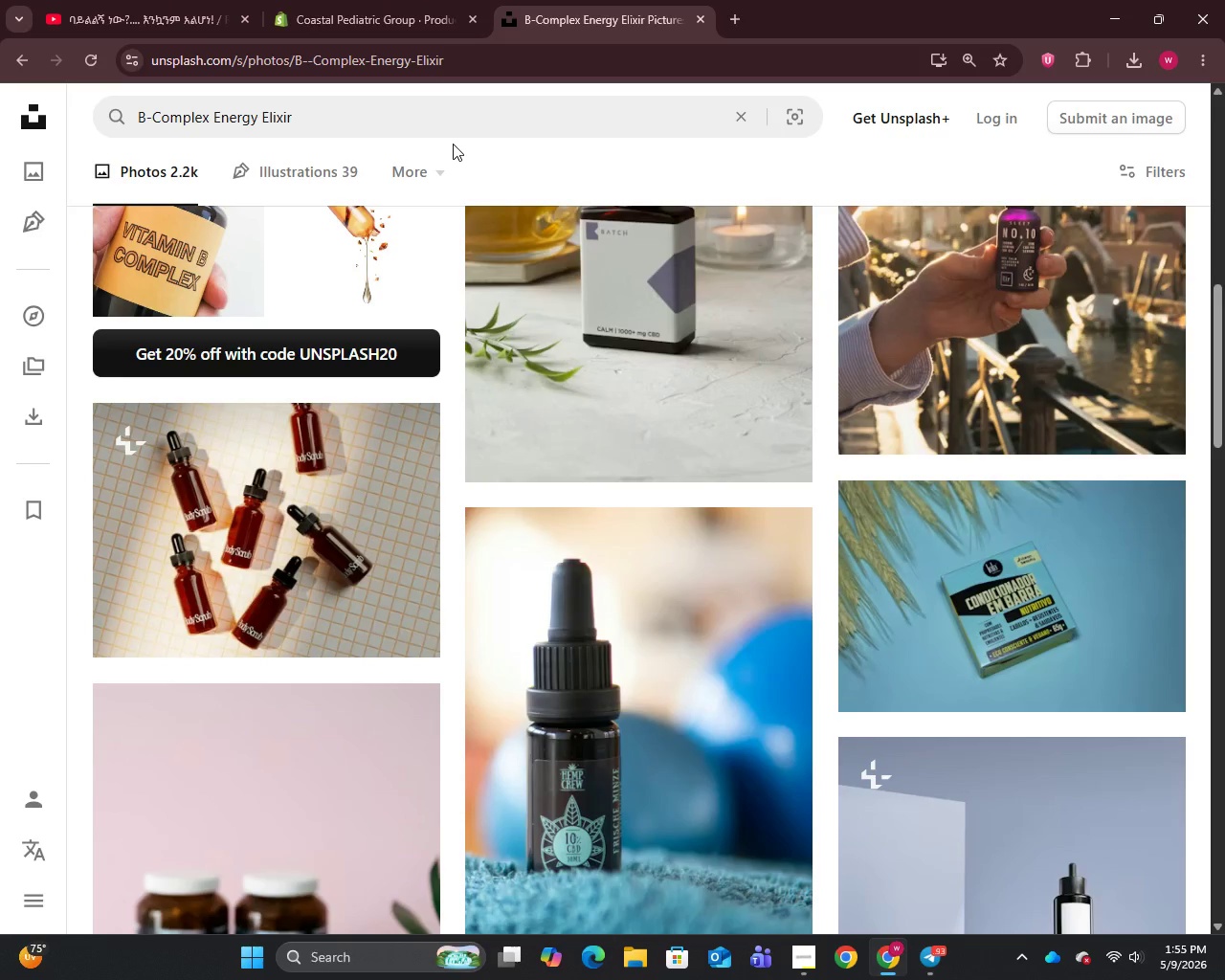 
double_click([453, 144])
 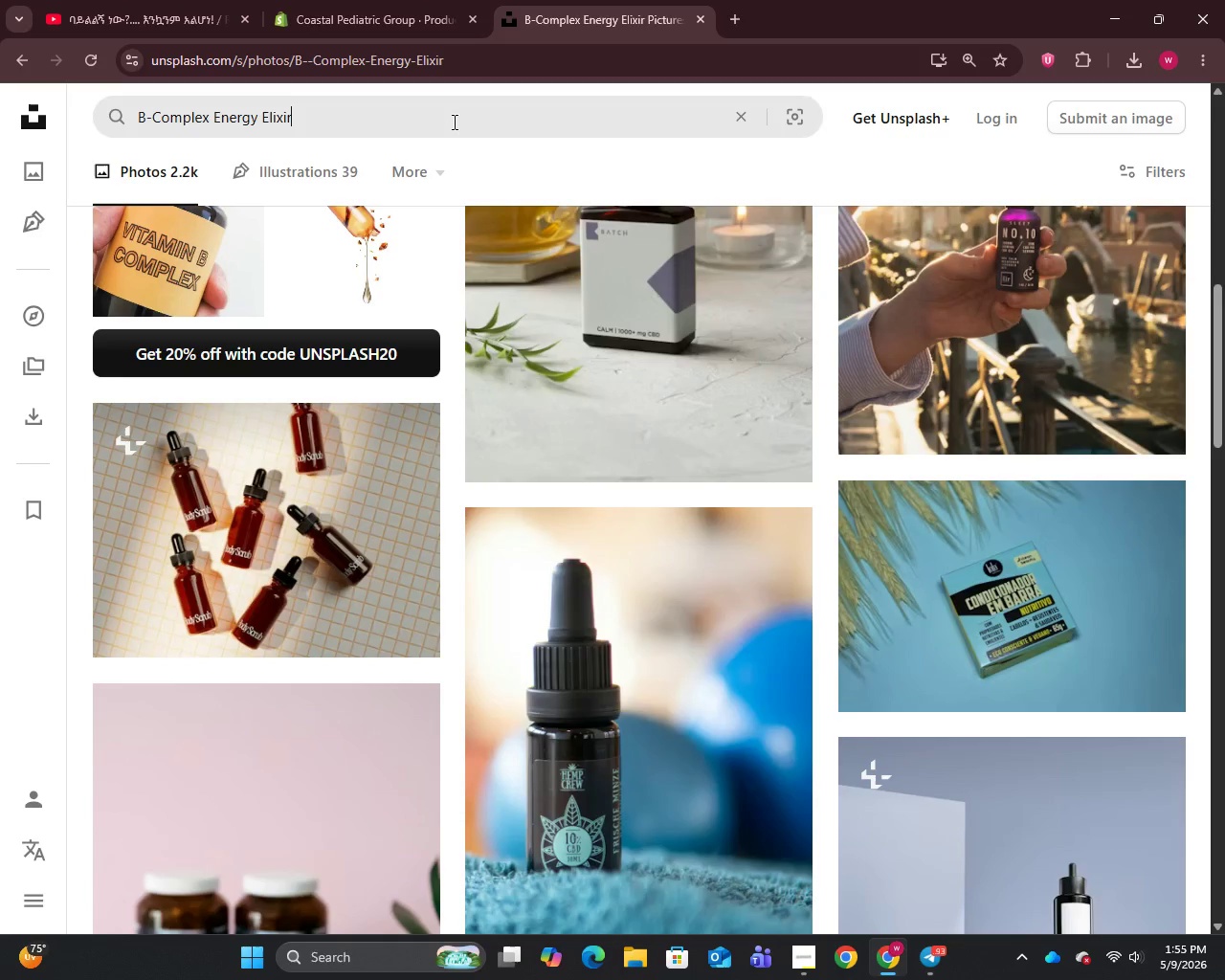 
triple_click([453, 122])
 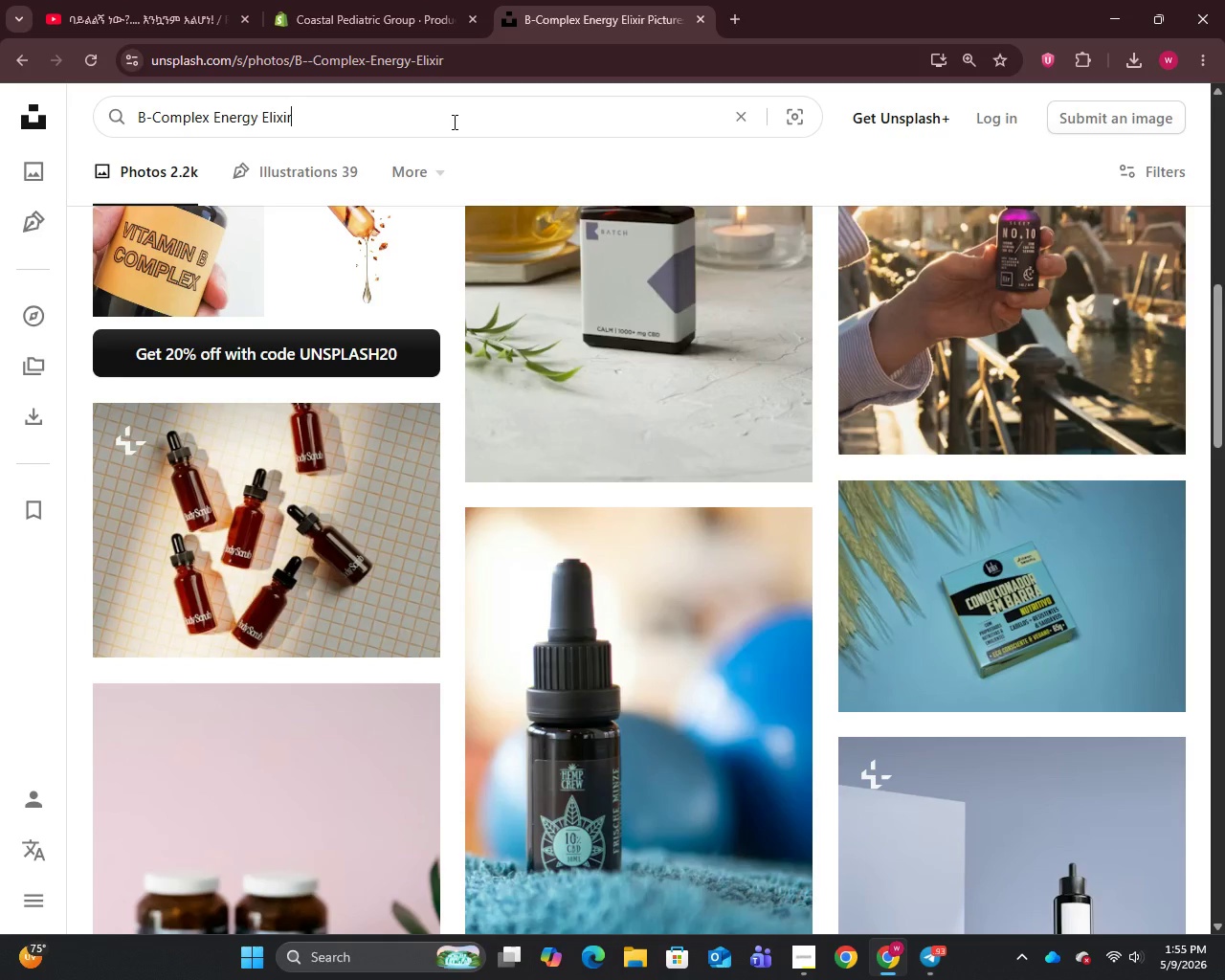 
key(Control+A)
 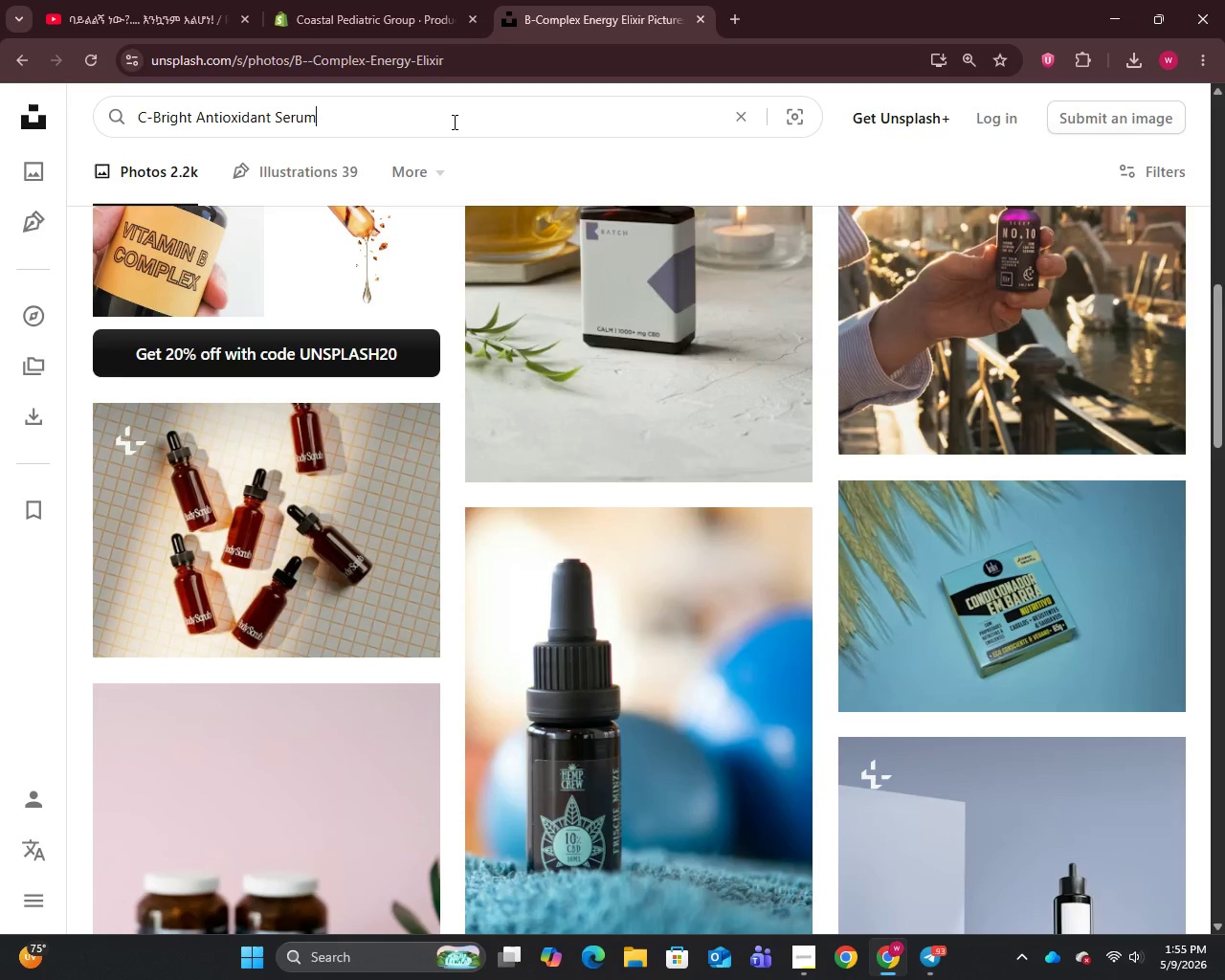 
key(Control+V)
 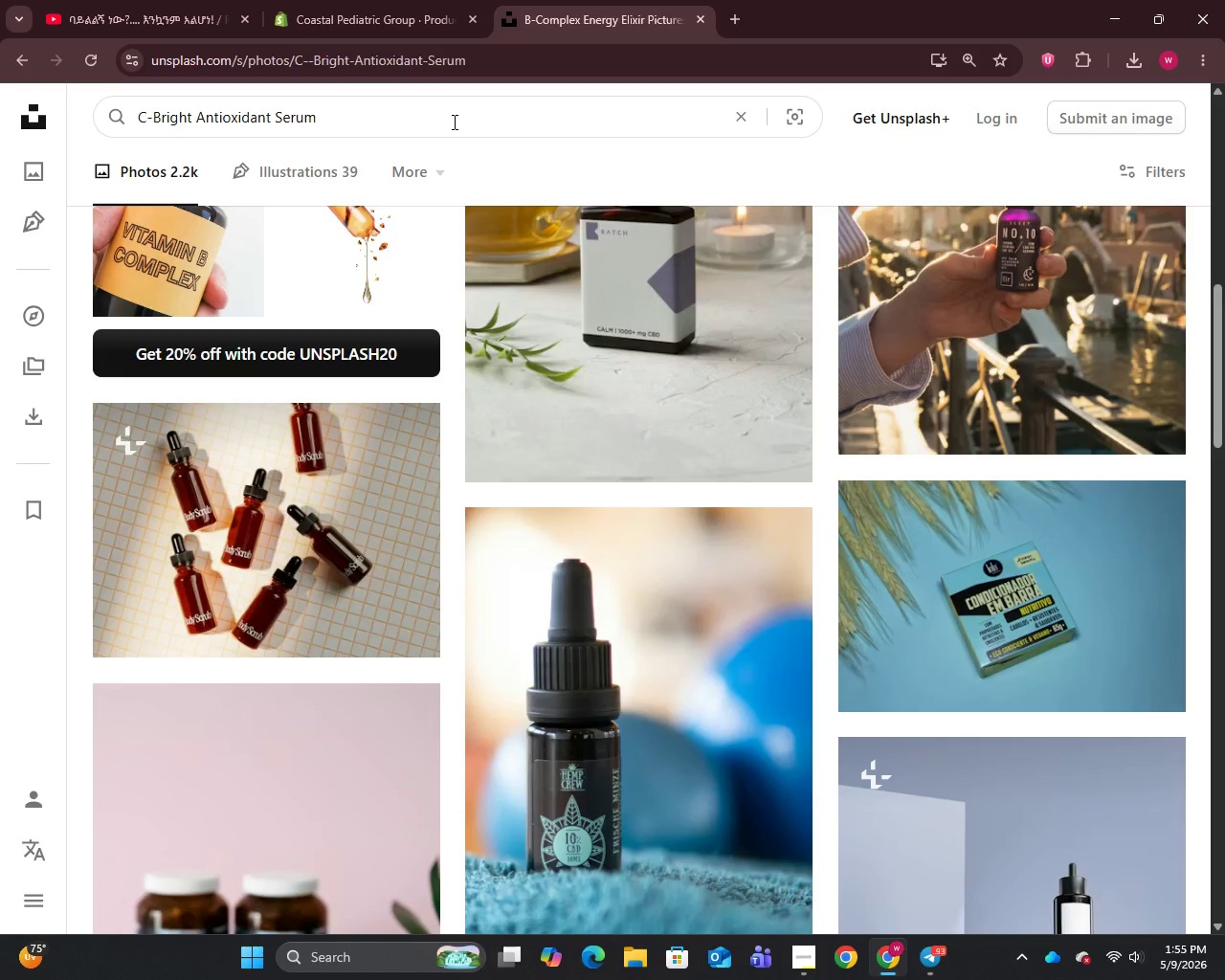 
key(Enter)
 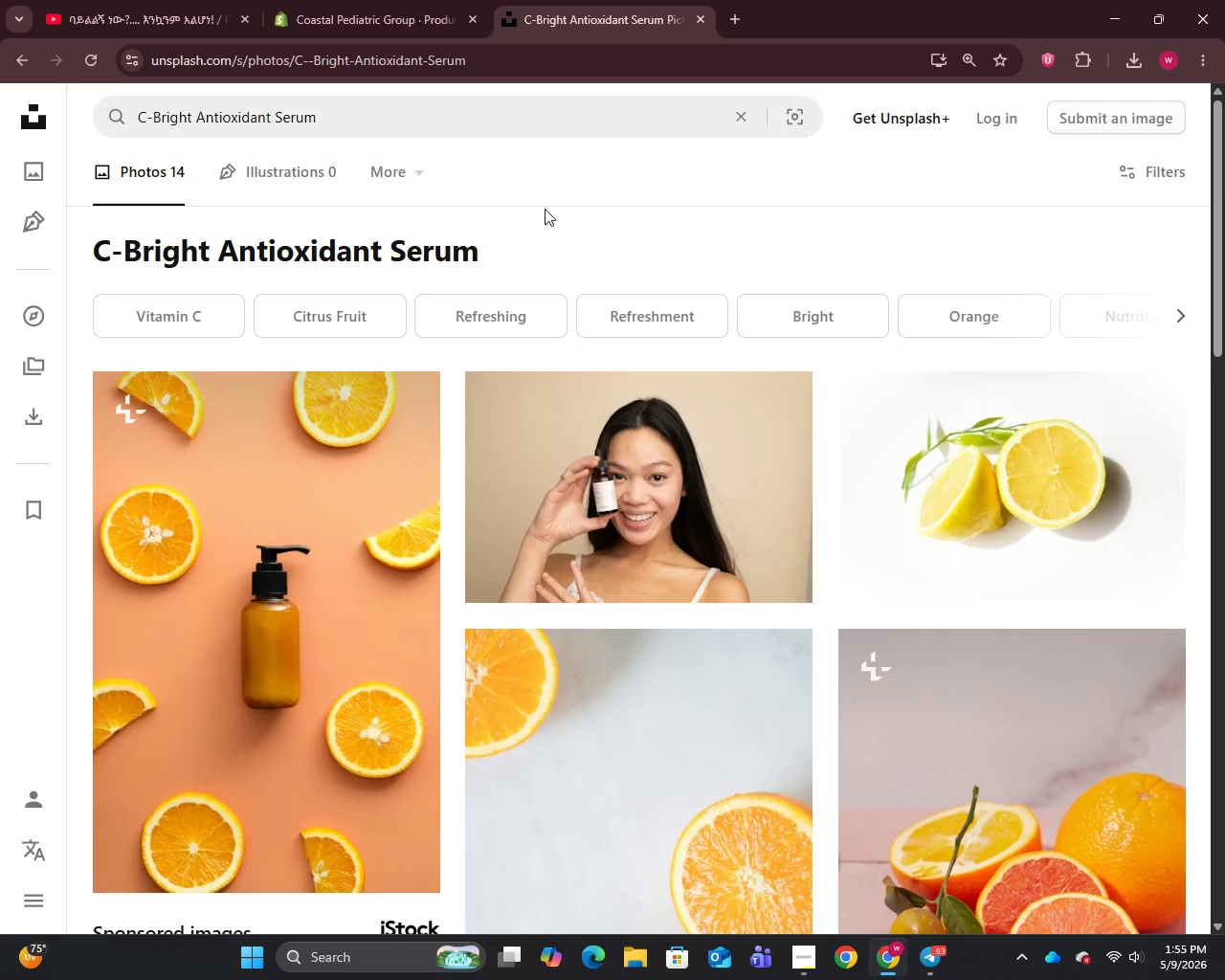 
wait(6.69)
 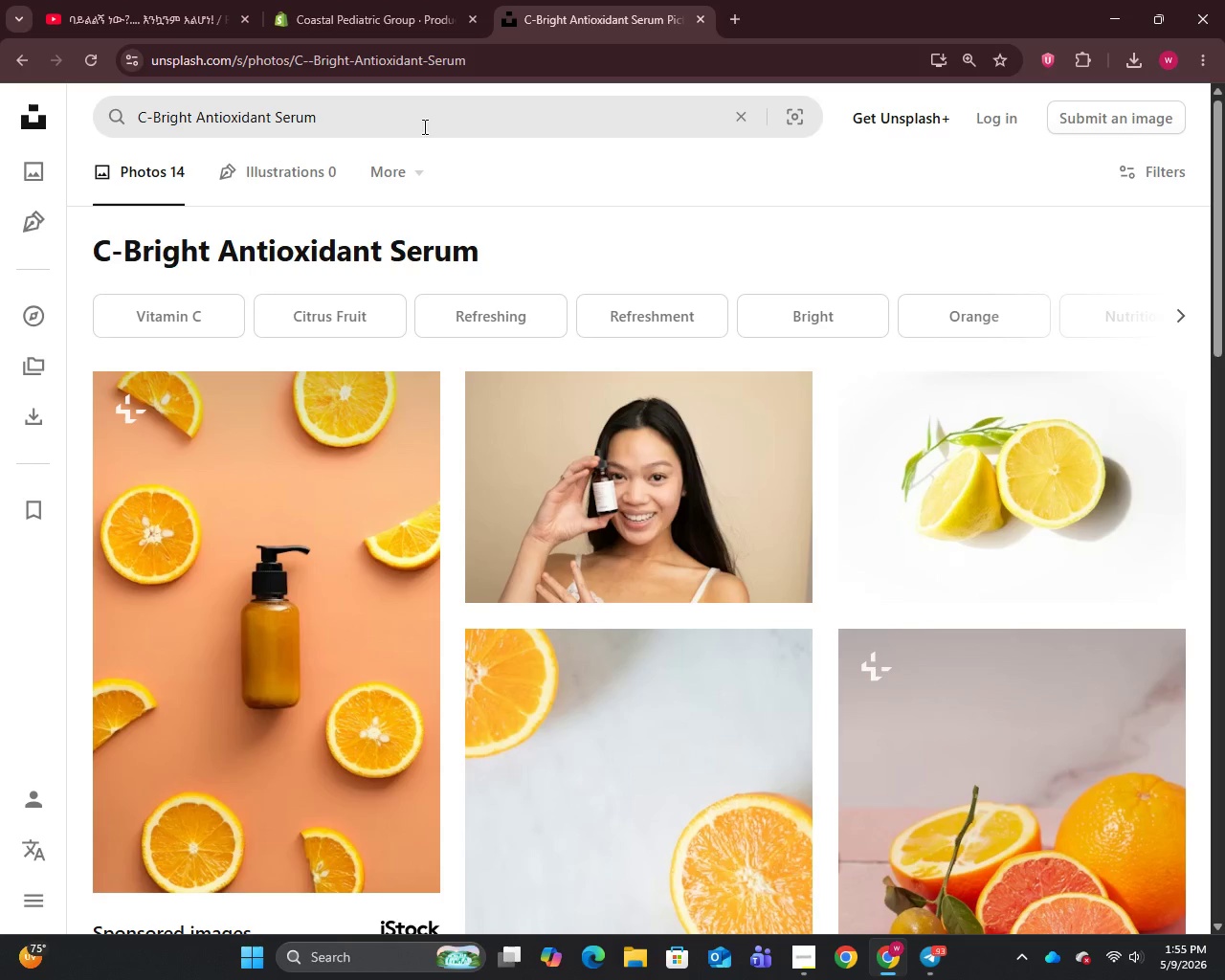 
scroll: coordinate [561, 289], scroll_direction: down, amount: 8.0
 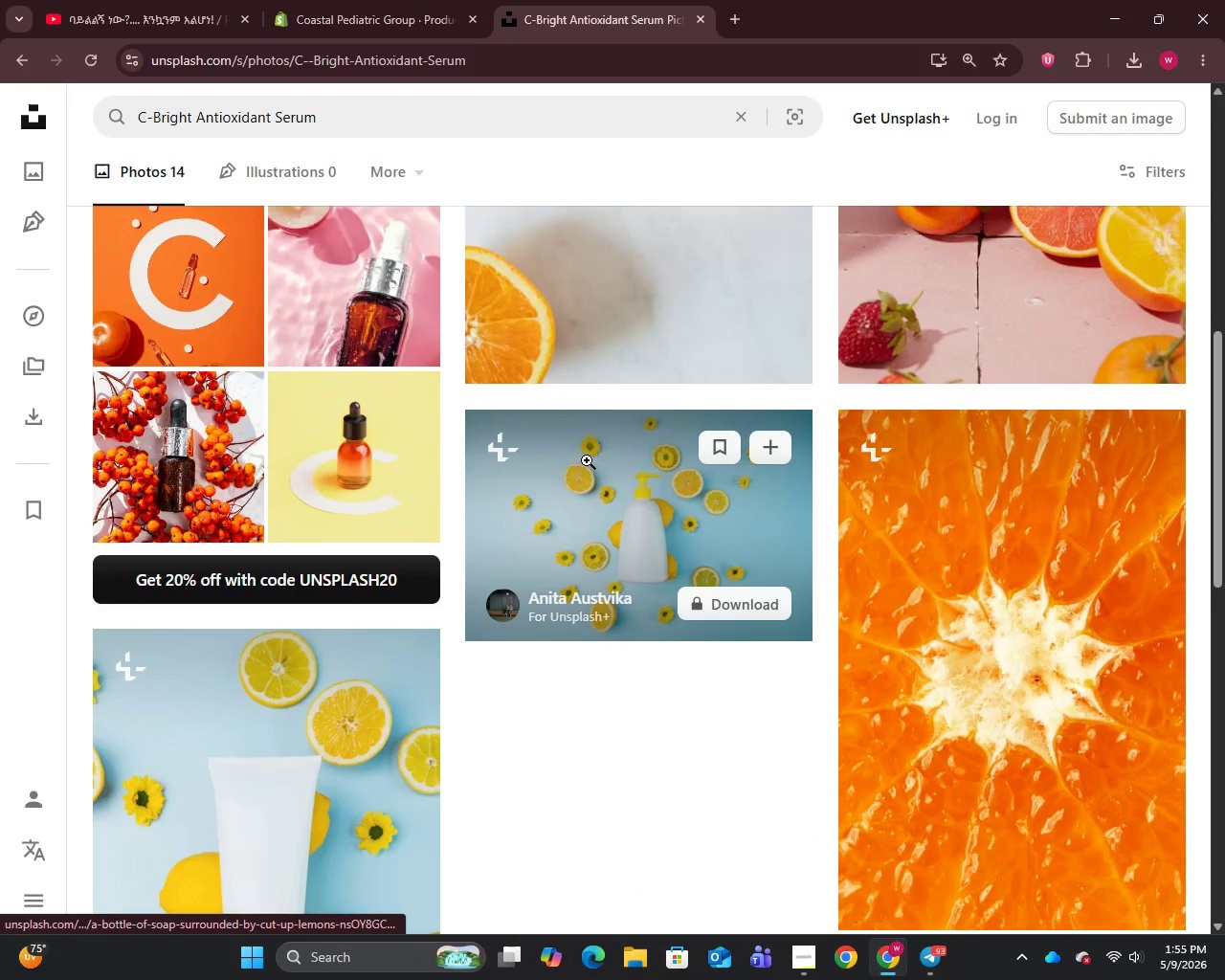 
right_click([587, 460])
 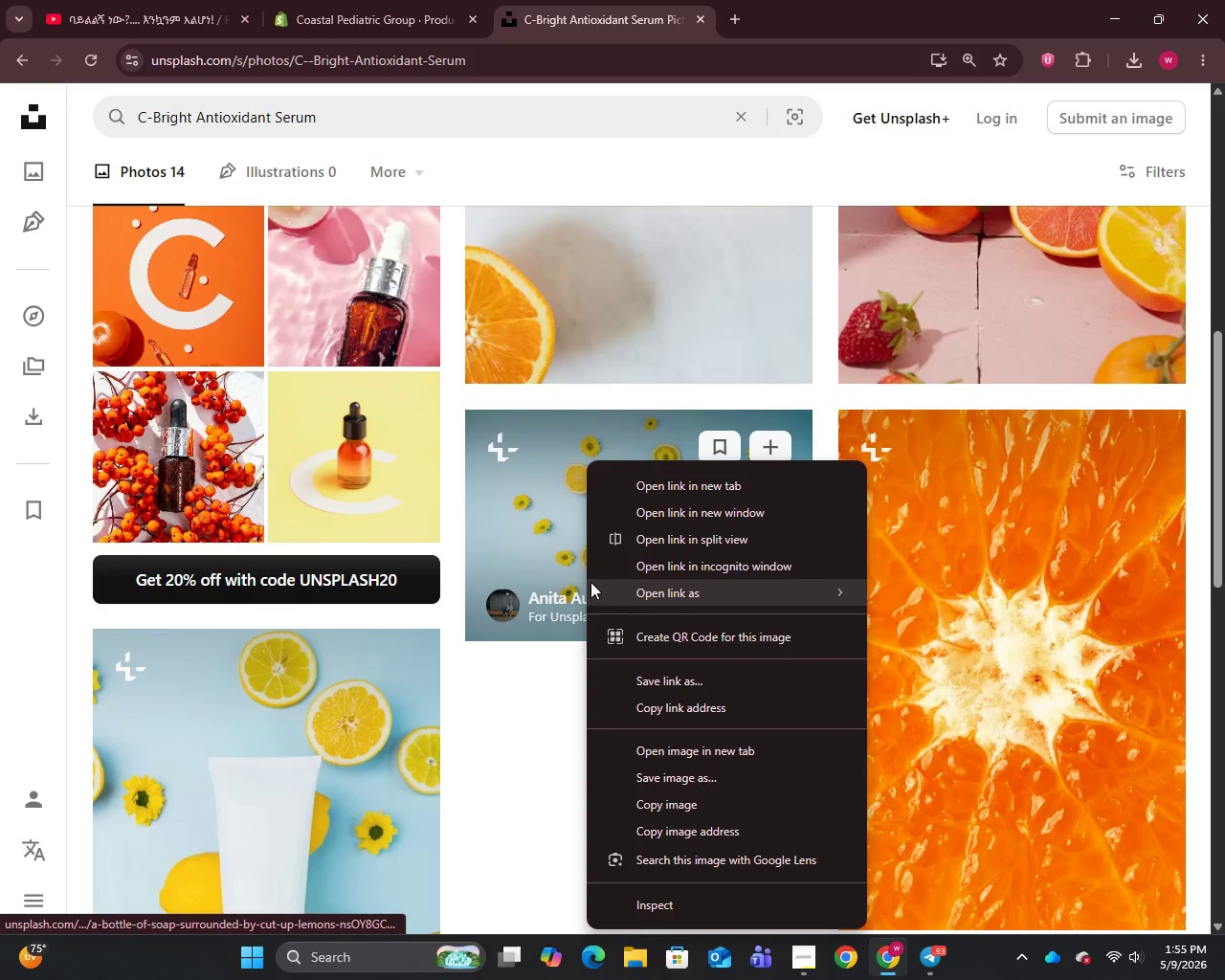 
scroll: coordinate [589, 581], scroll_direction: down, amount: 5.0
 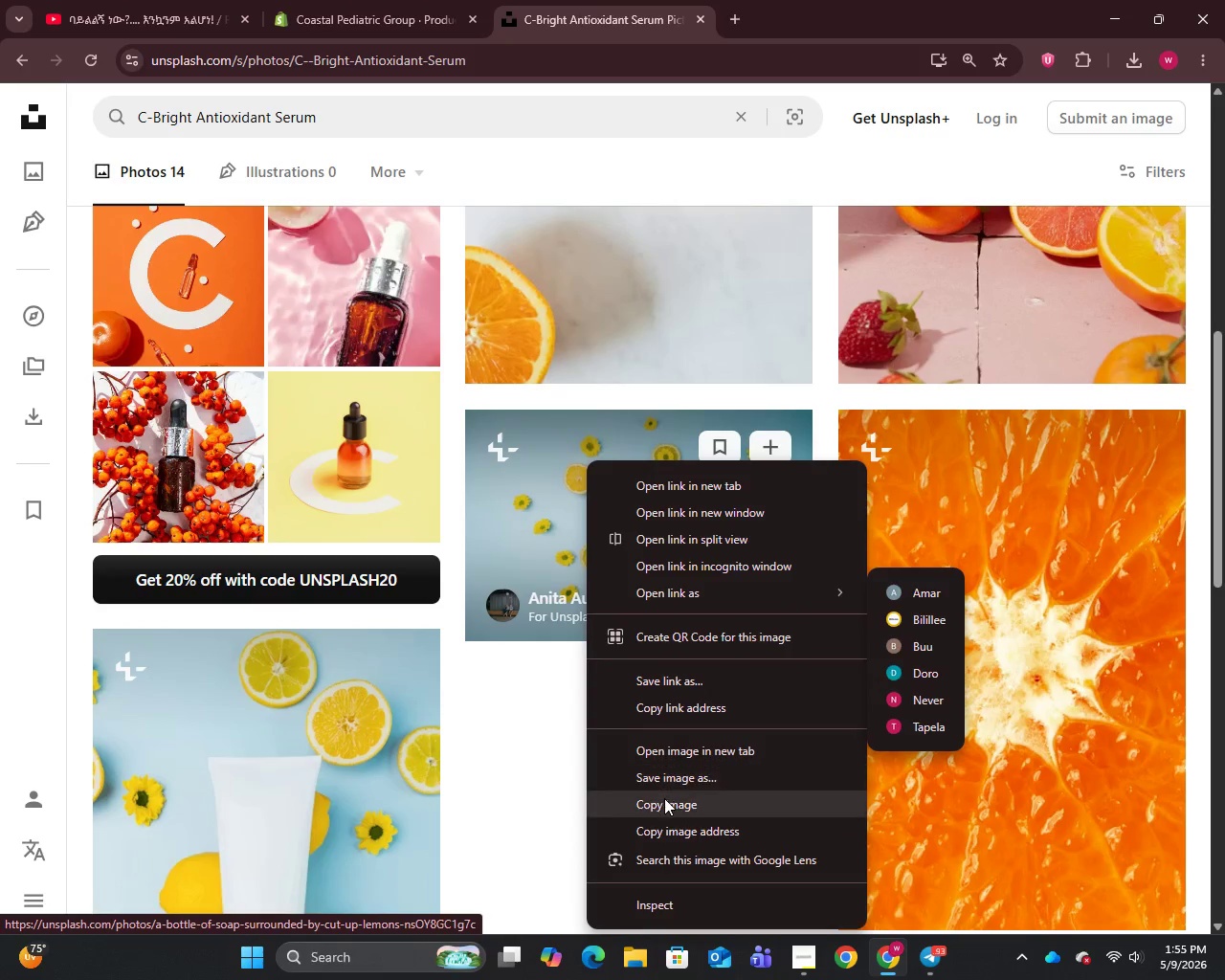 
left_click([664, 777])
 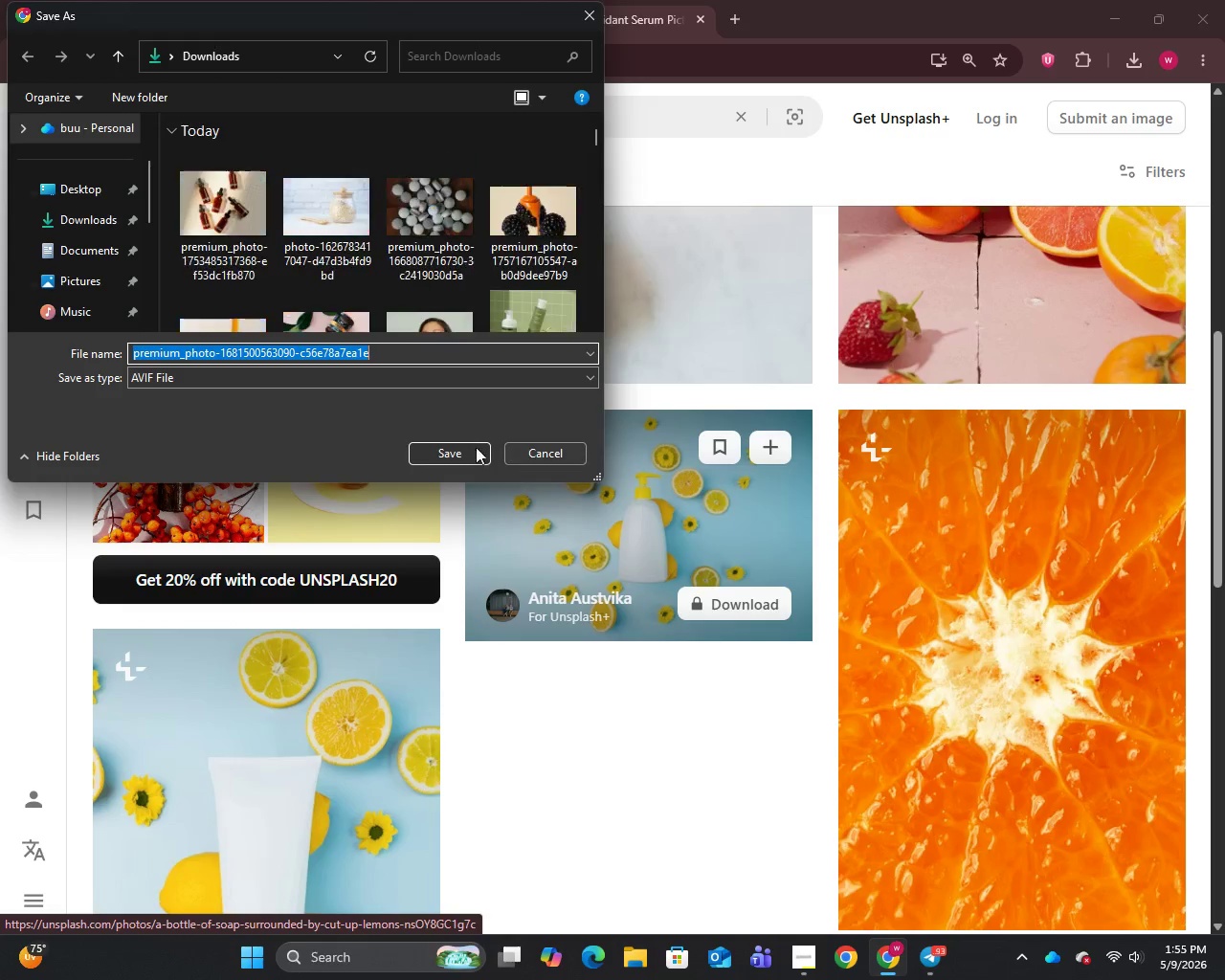 
left_click([447, 449])
 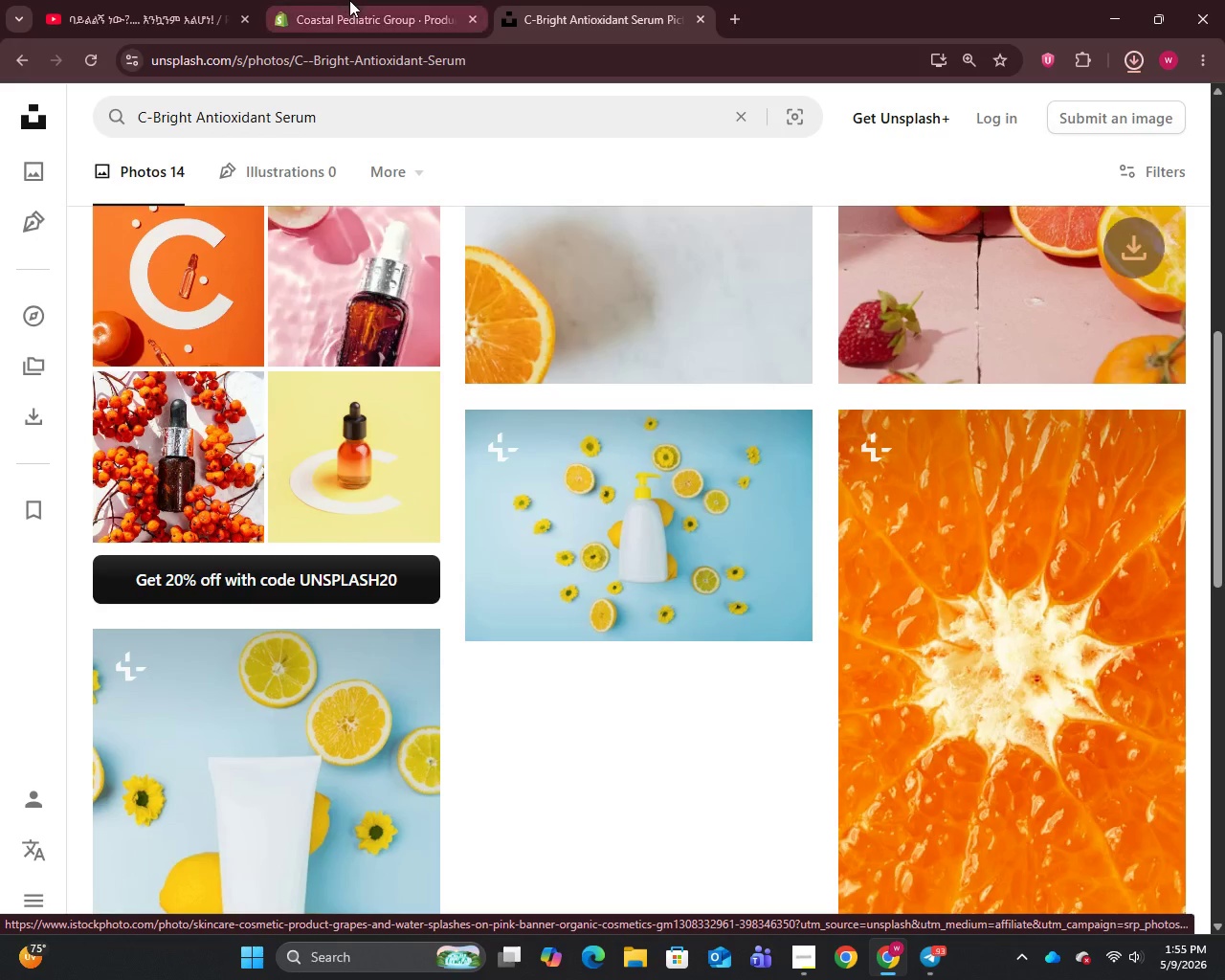 
left_click([349, 0])
 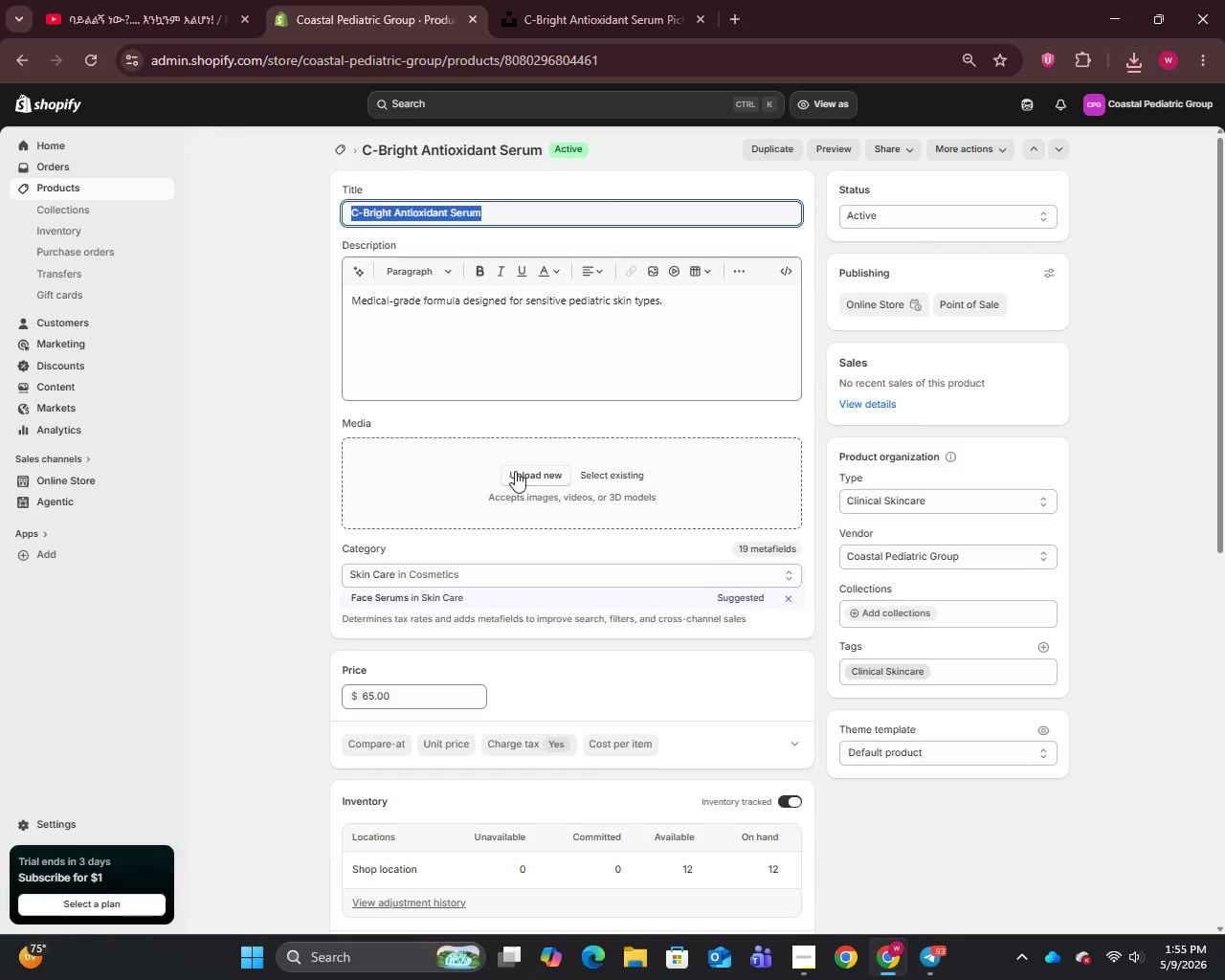 
left_click([537, 473])
 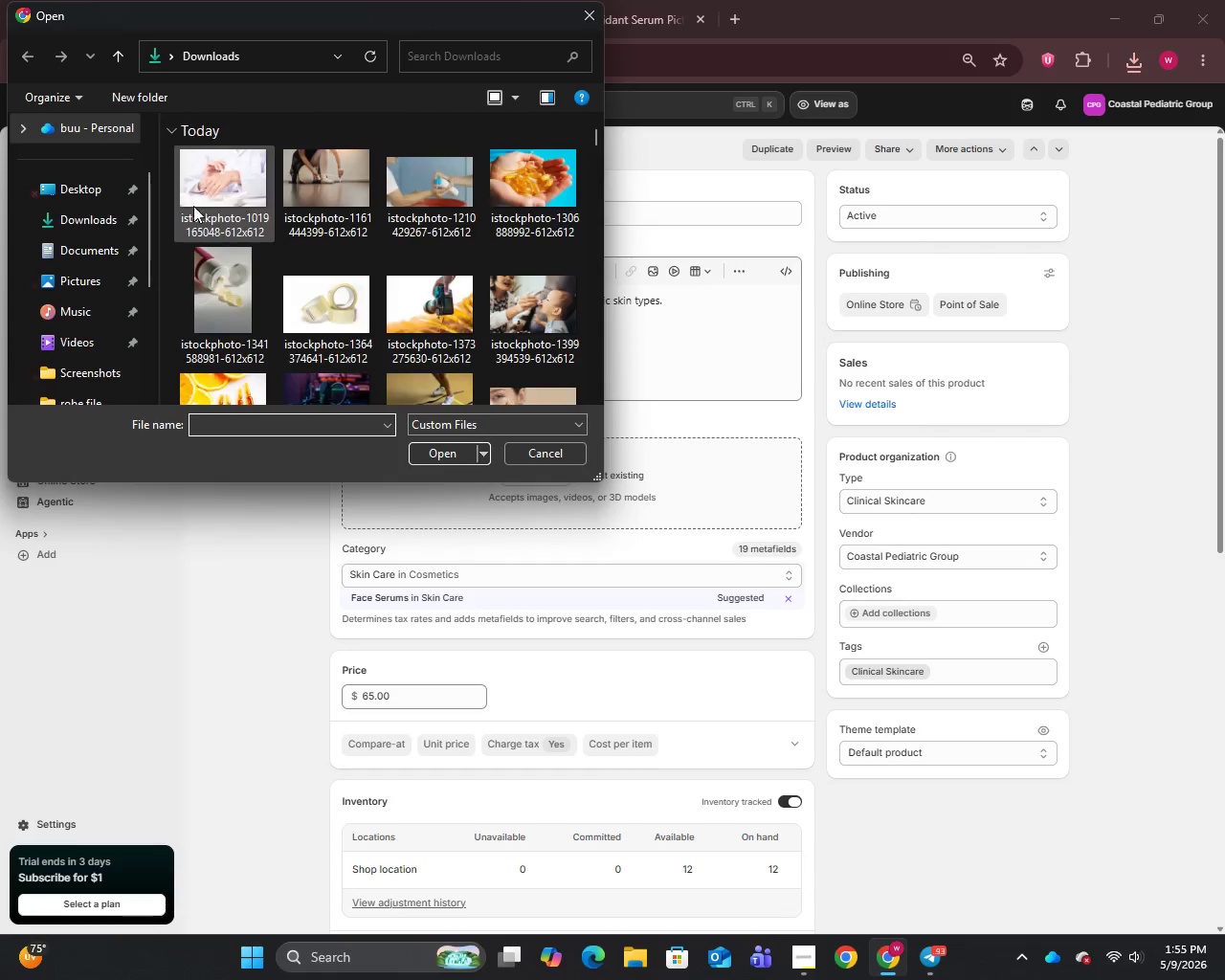 
left_click([188, 211])
 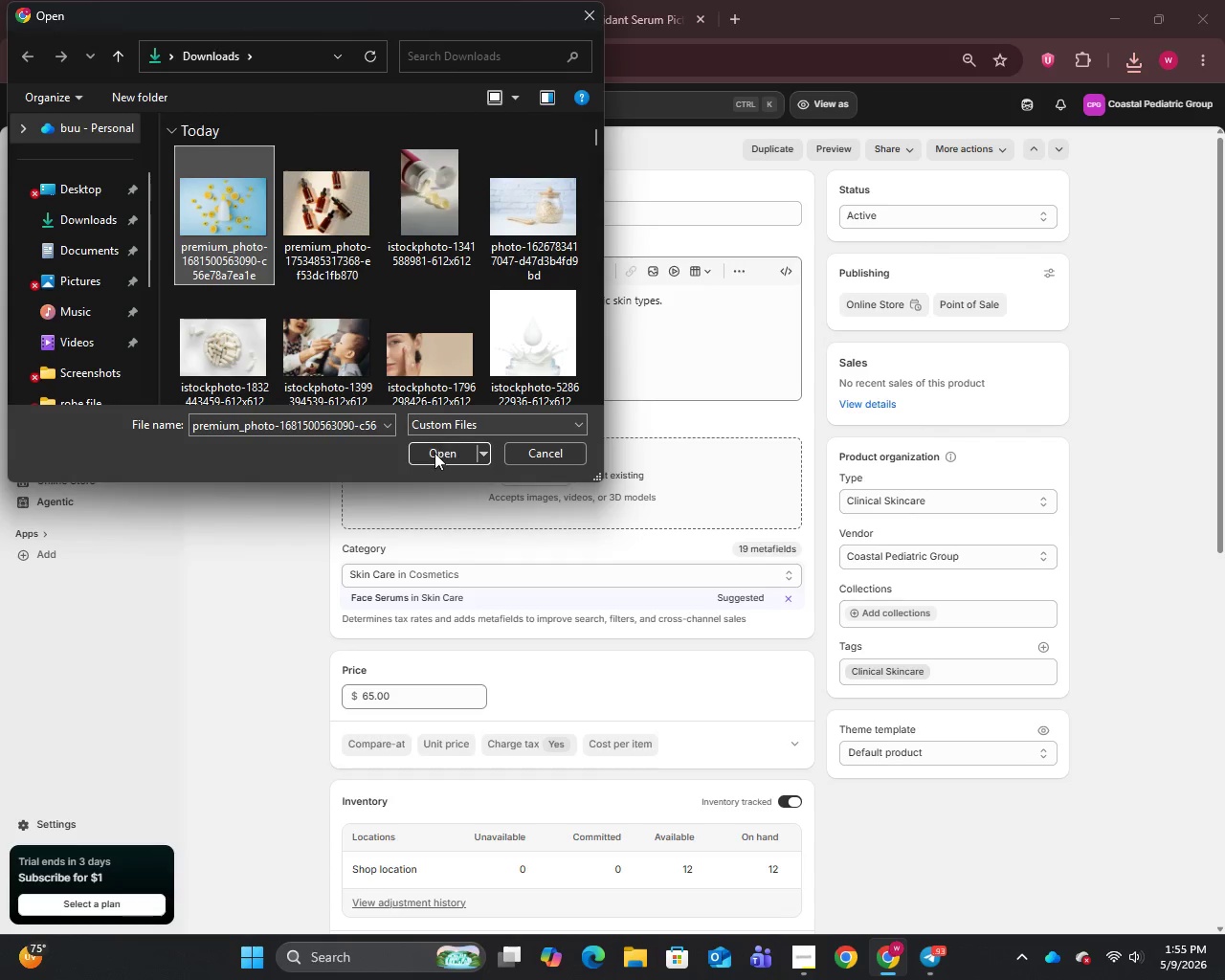 
left_click([433, 456])
 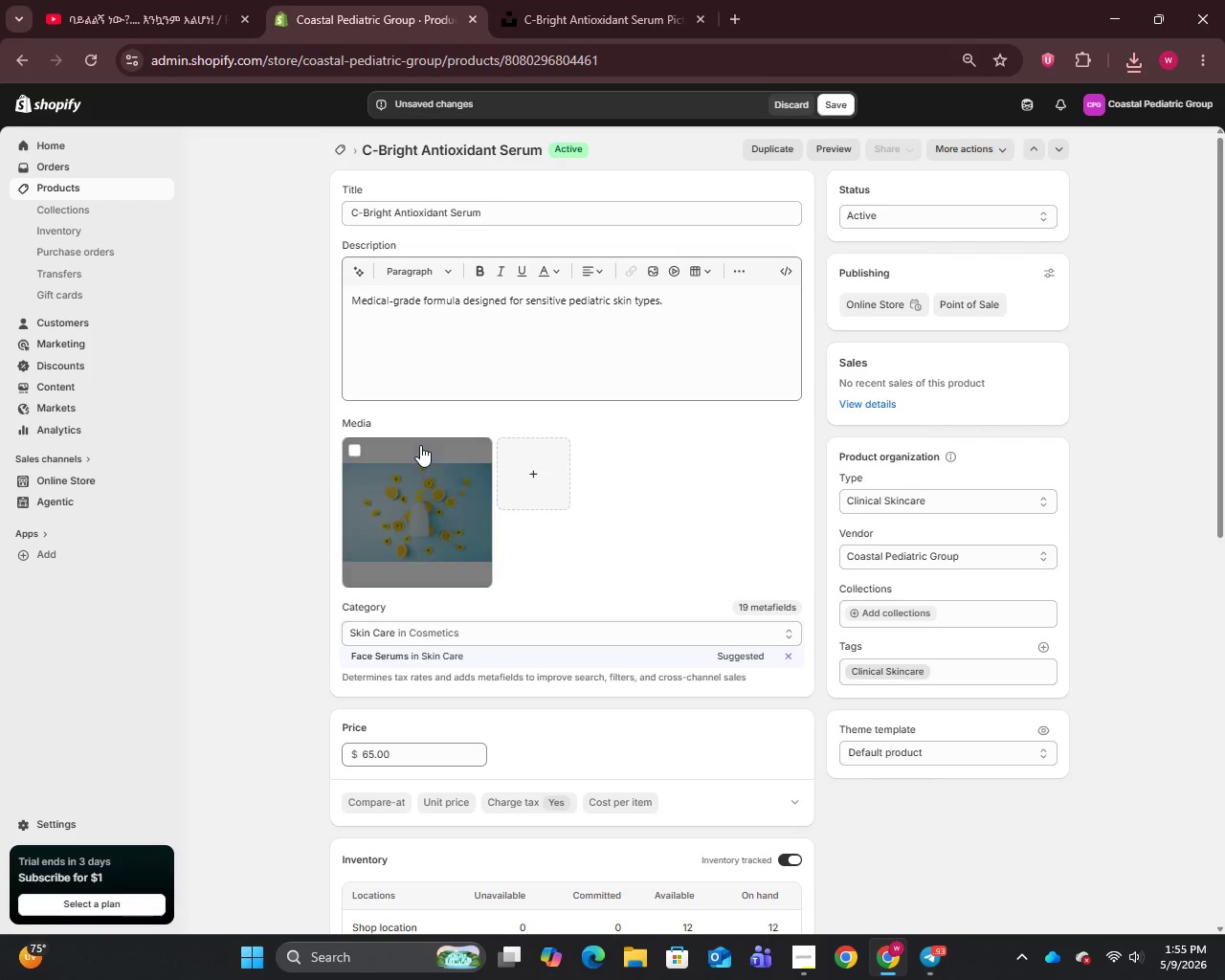 
wait(7.33)
 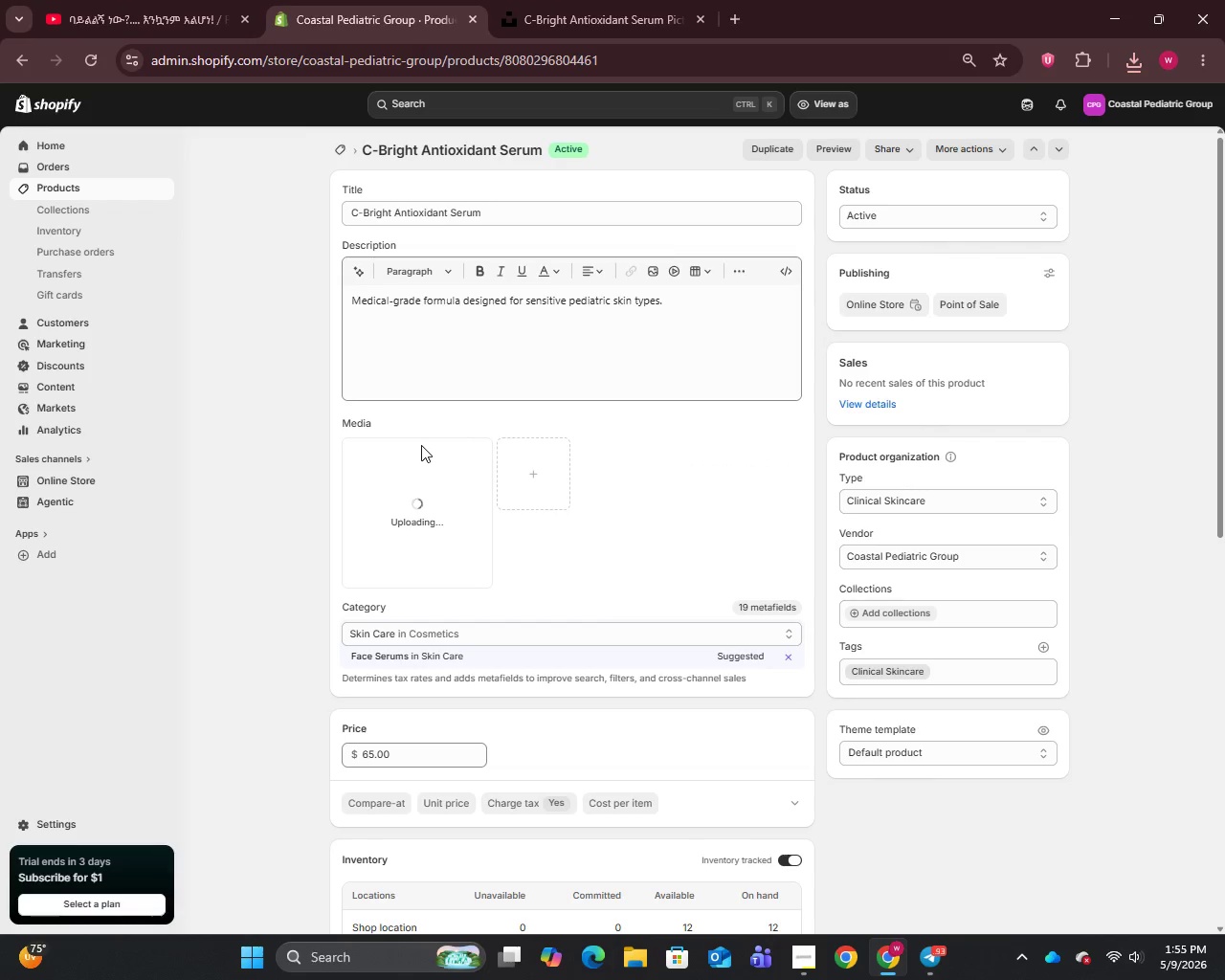 
left_click([401, 531])
 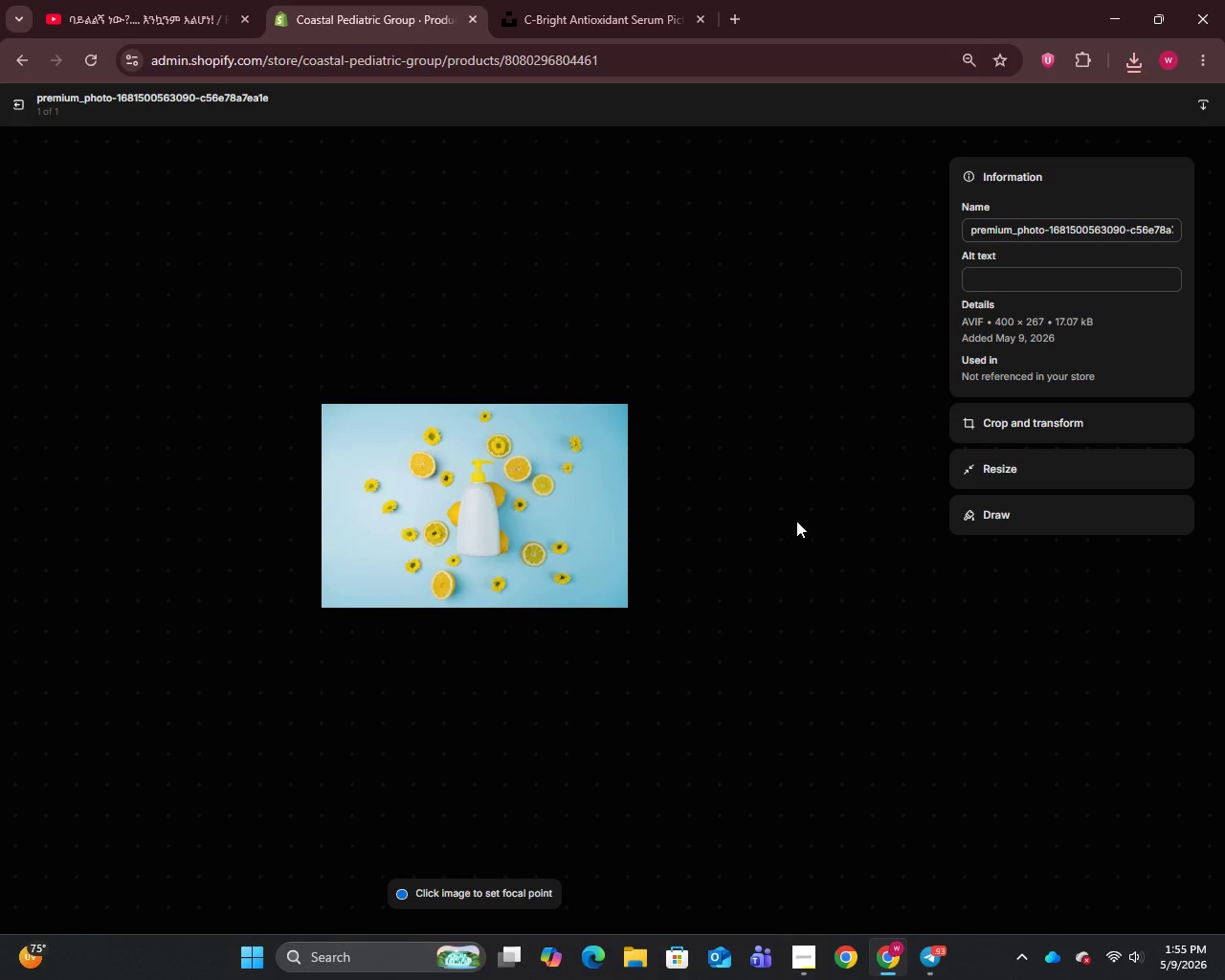 
left_click([1030, 234])
 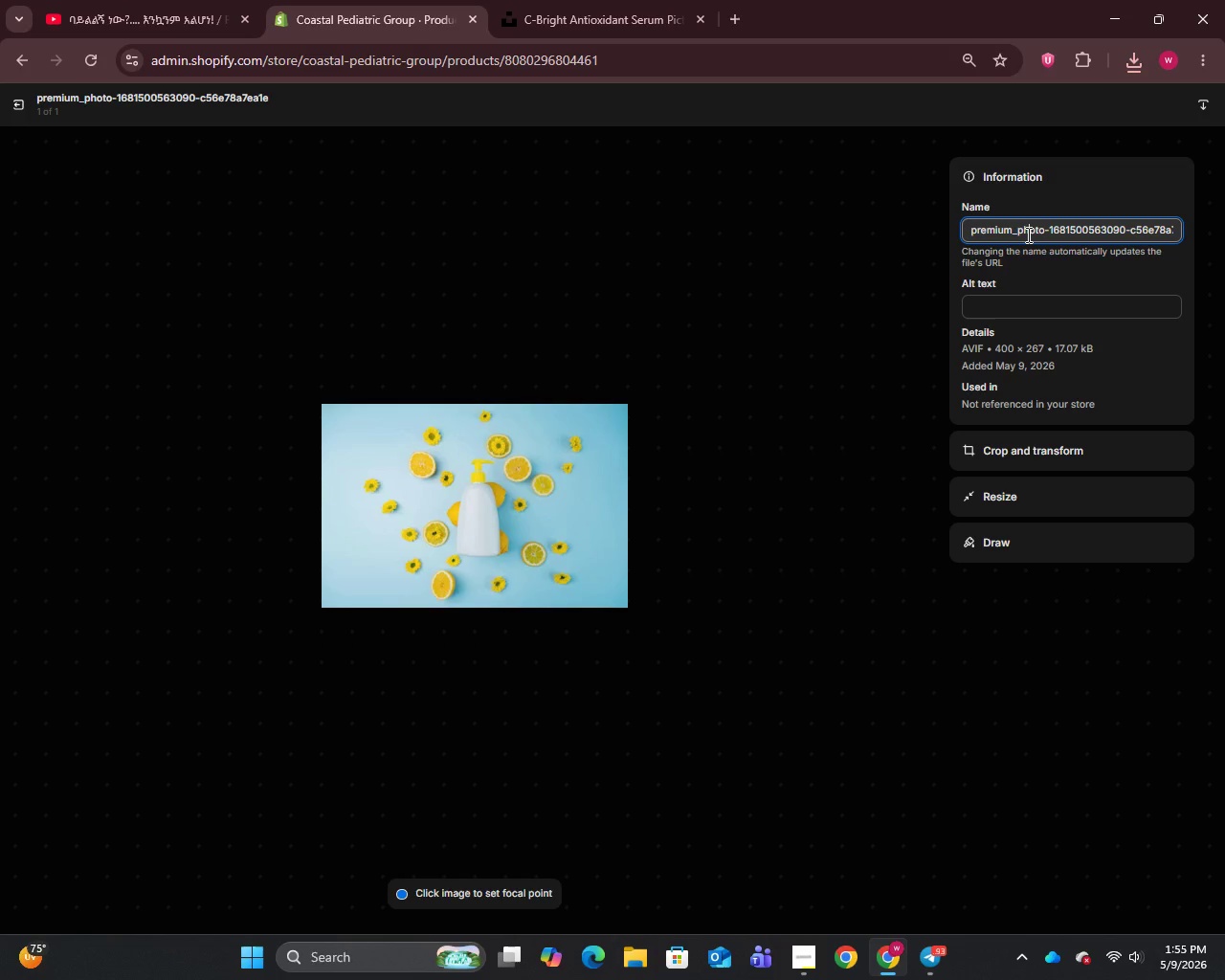 
key(Control+A)
 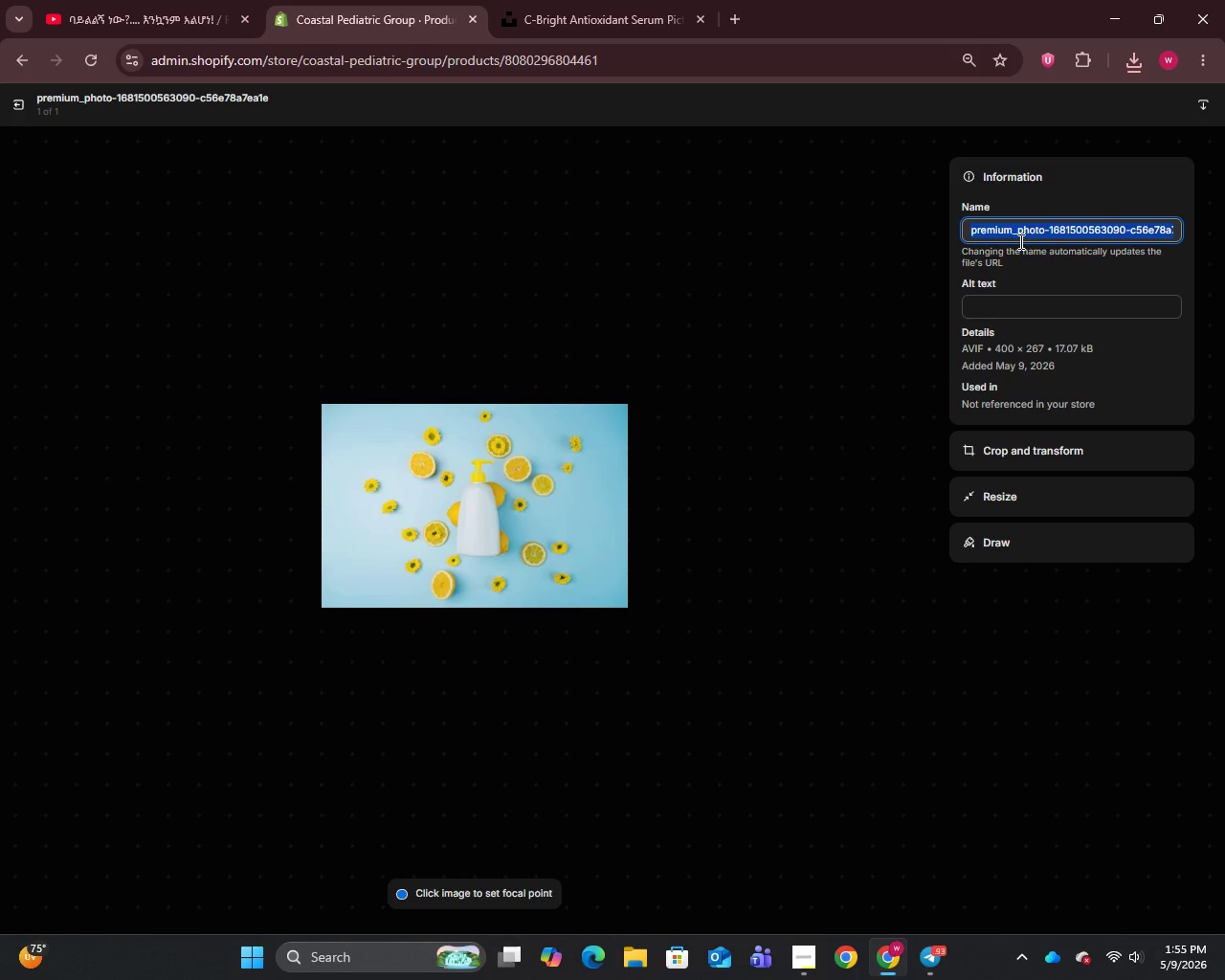 
key(Control+V)
 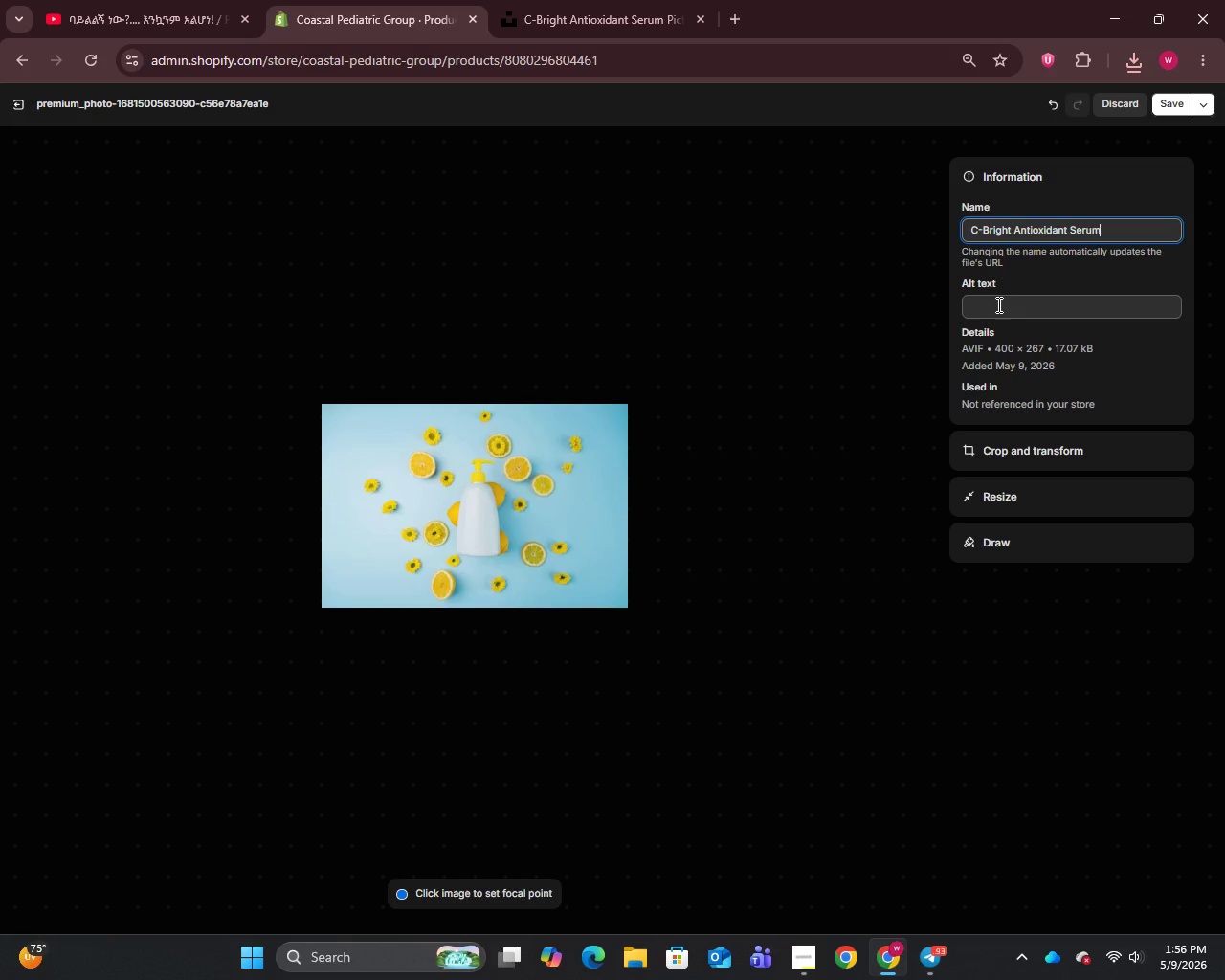 
wait(6.19)
 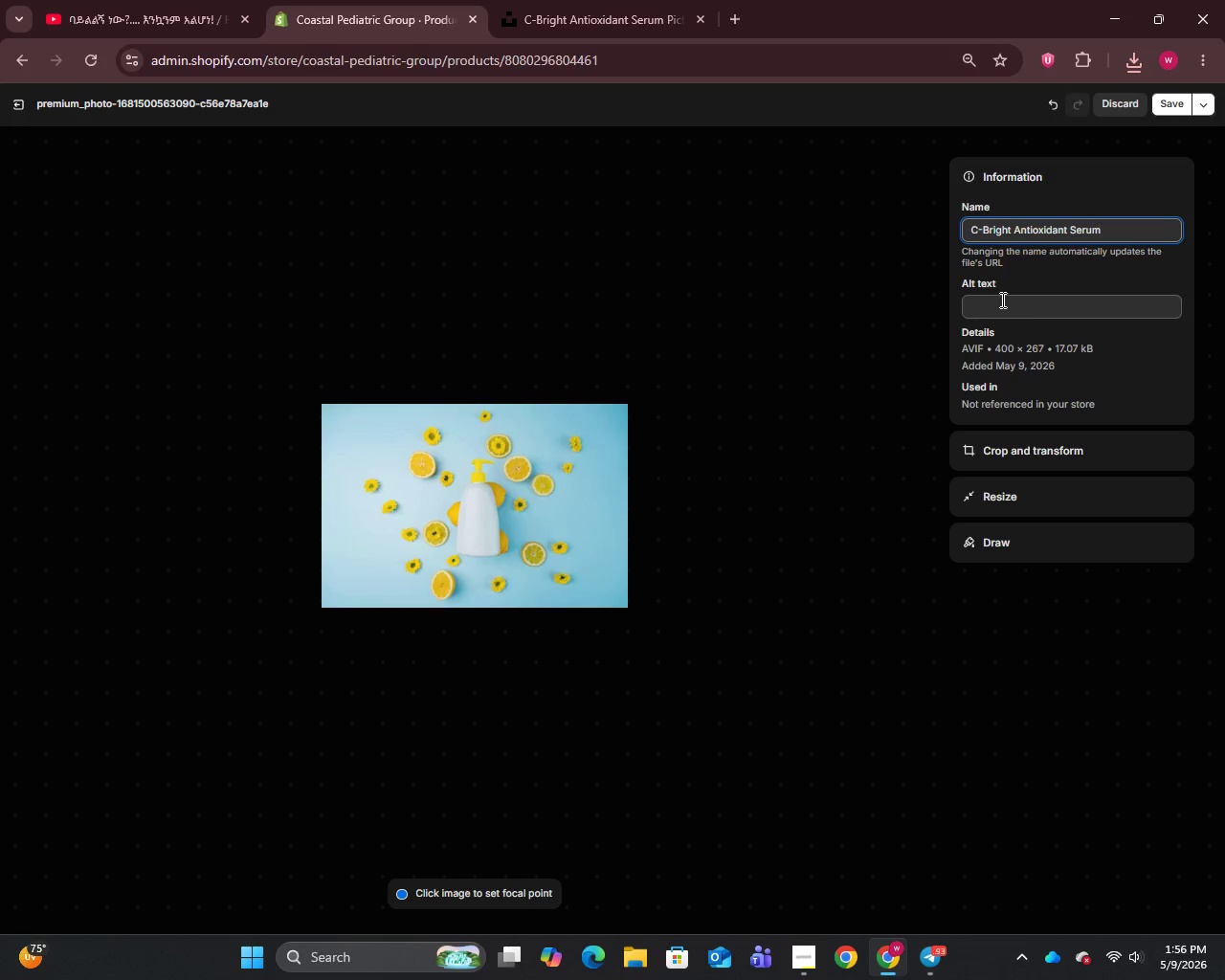 
left_click([993, 314])
 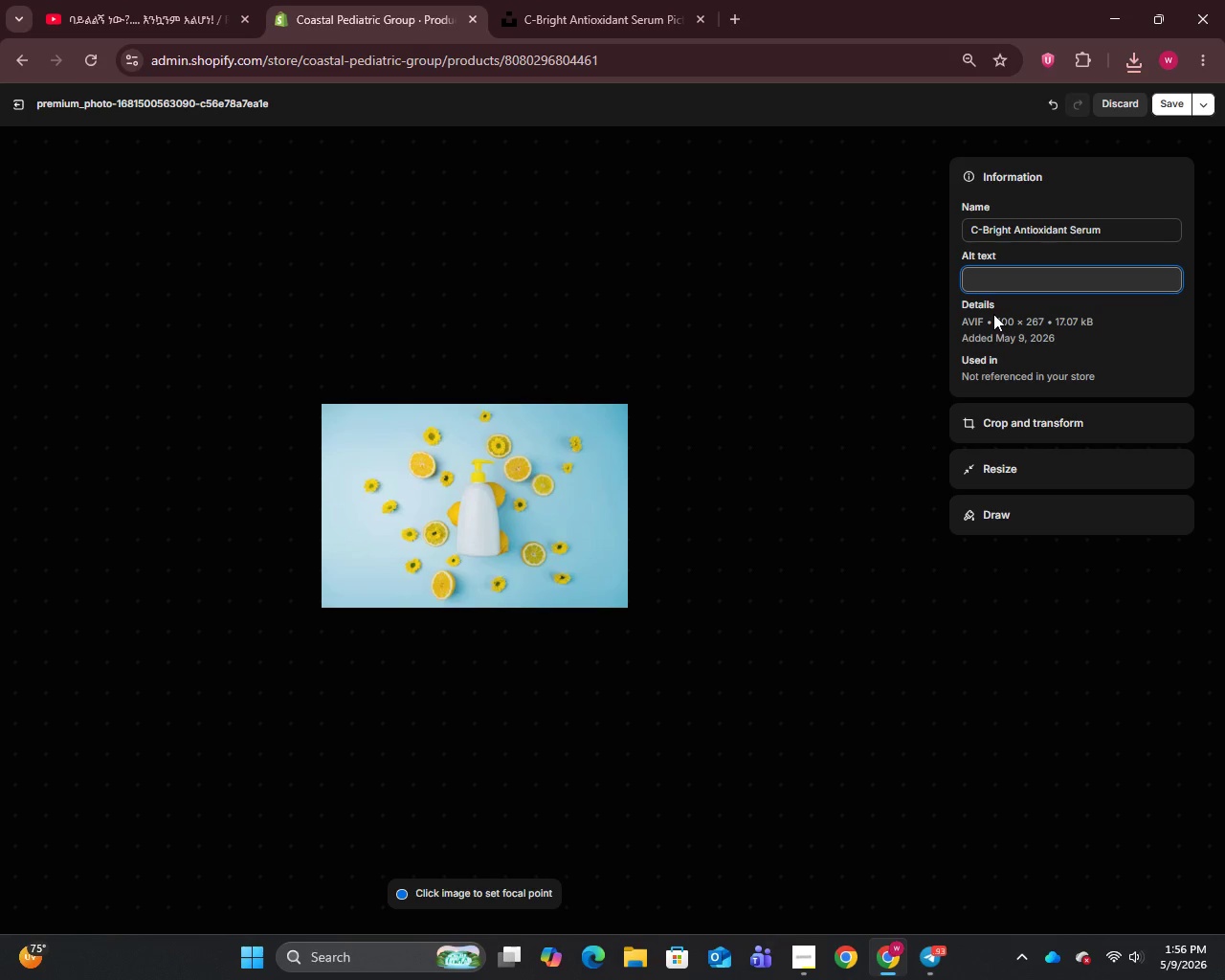 
key(Control+V)
 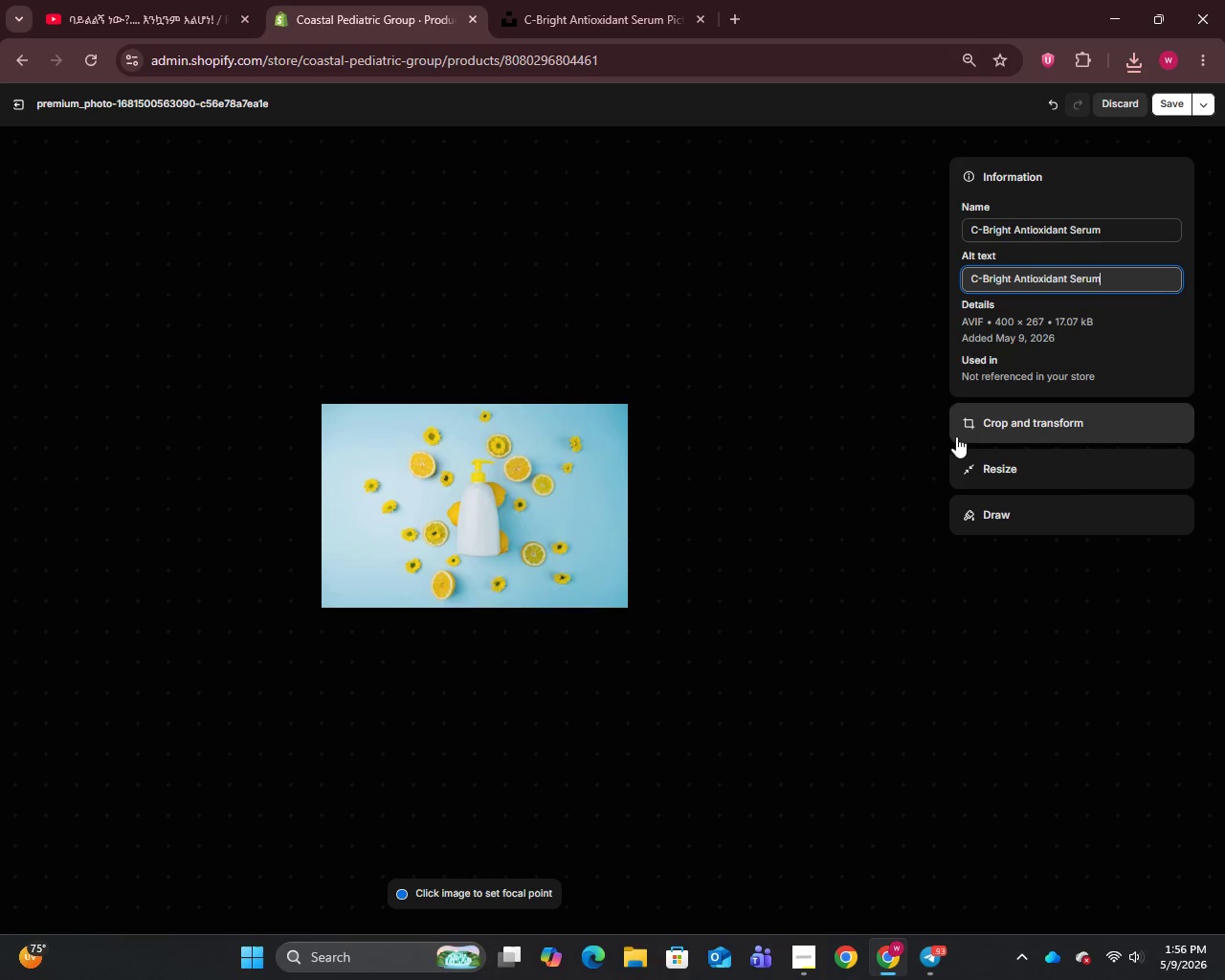 
type( medical-grade vitamin C serum for children by Coastal Pediatric Group)
 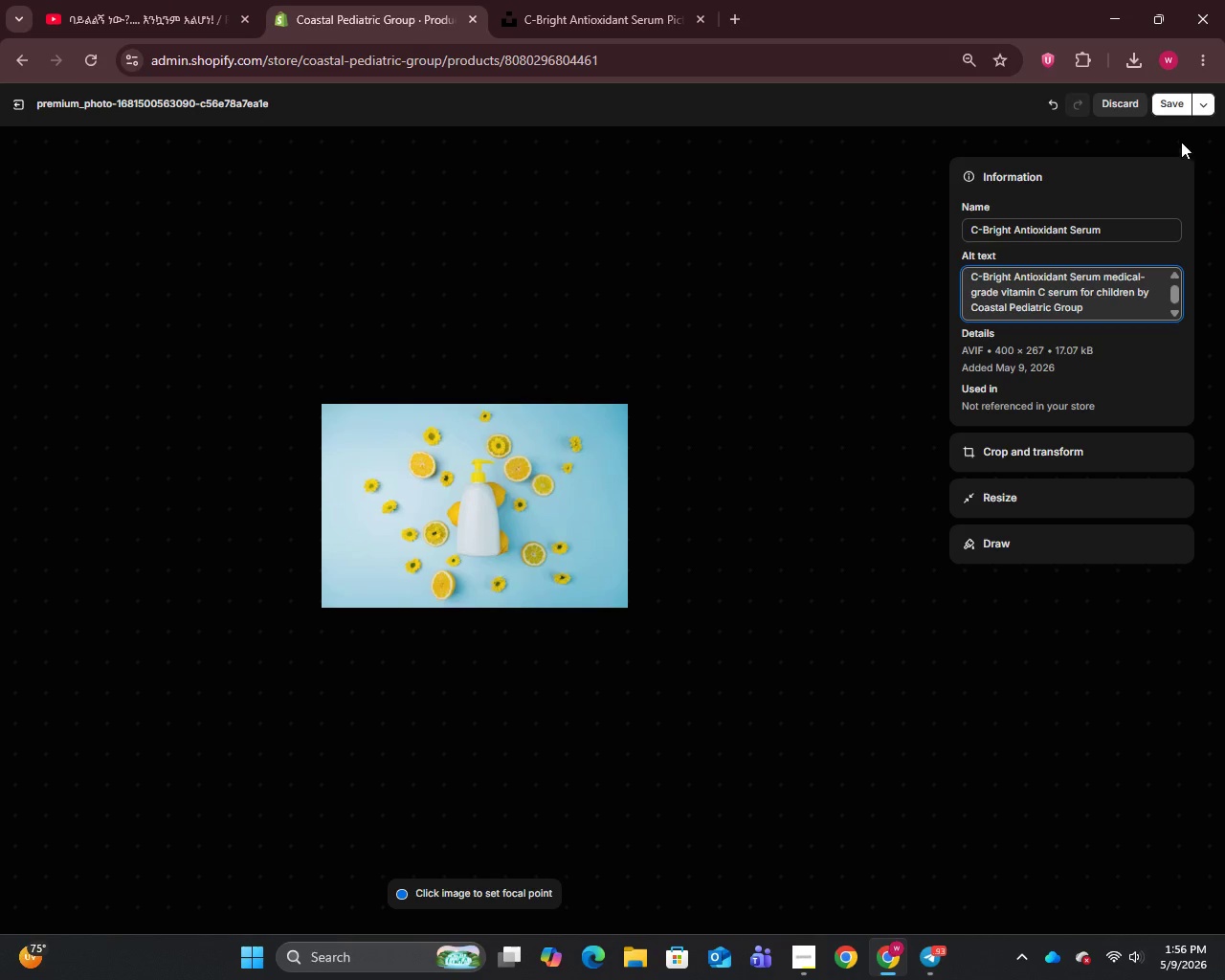 
left_click([1165, 98])
 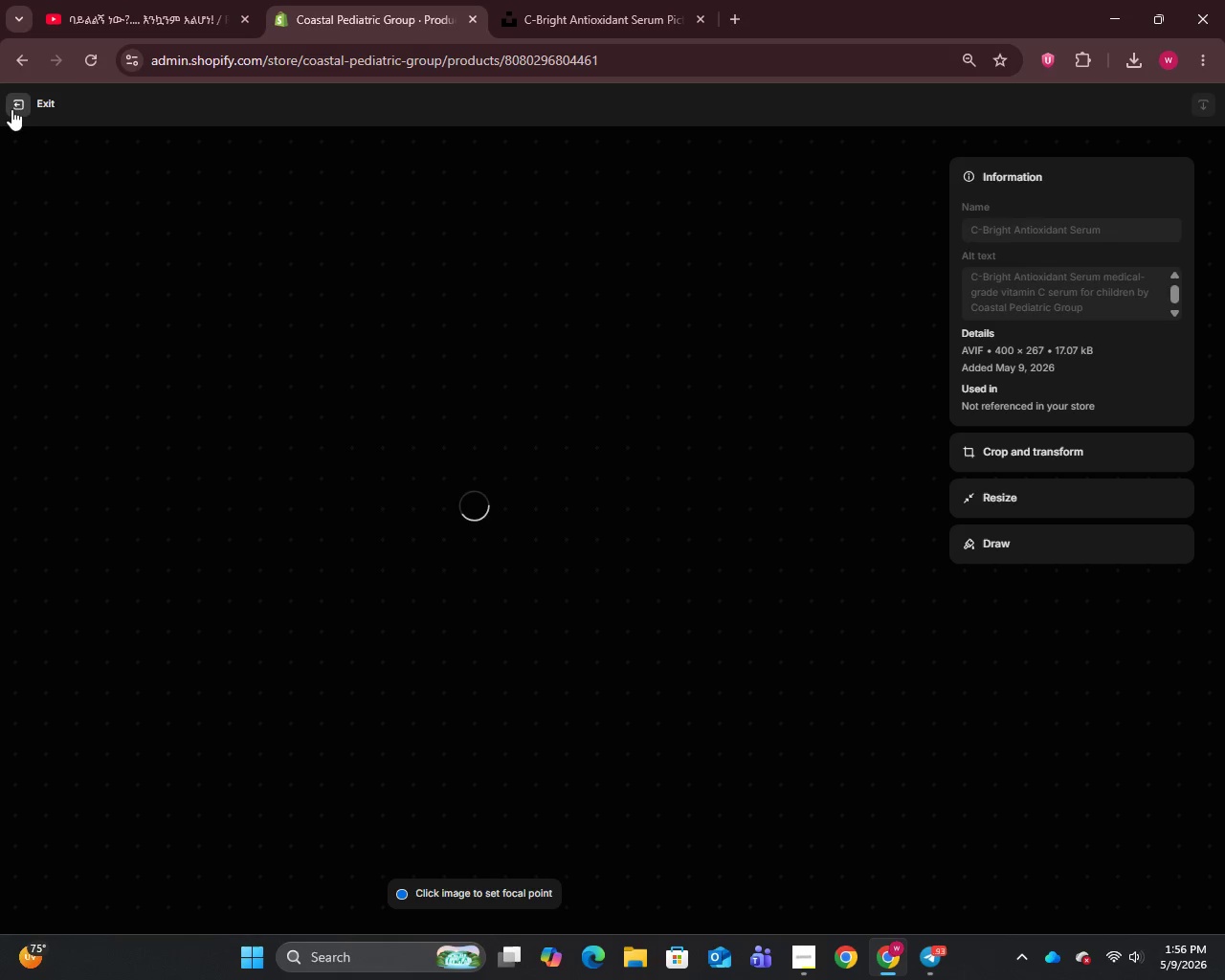 
left_click([11, 109])
 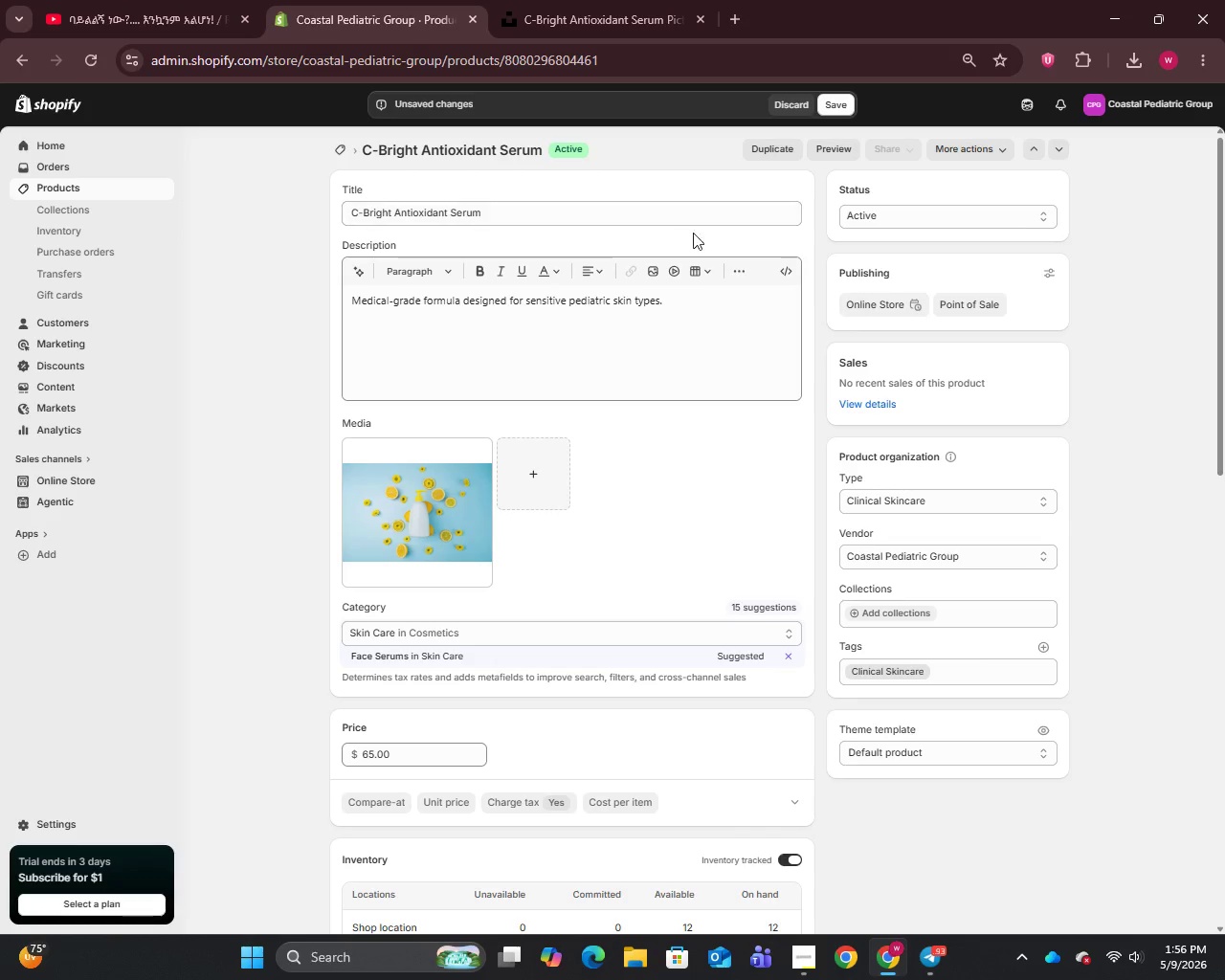 
scroll: coordinate [692, 631], scroll_direction: down, amount: 17.0
 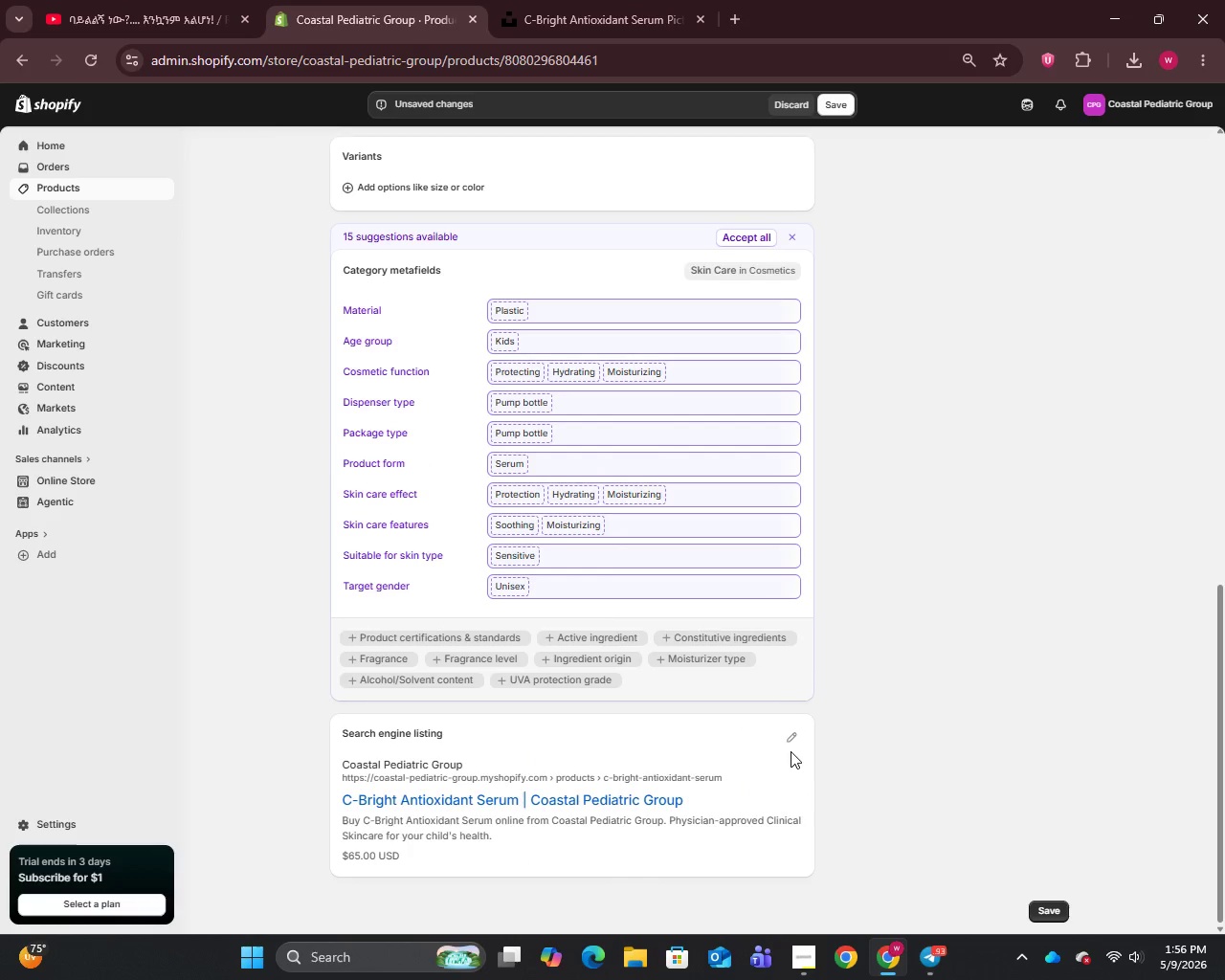 
left_click([791, 741])
 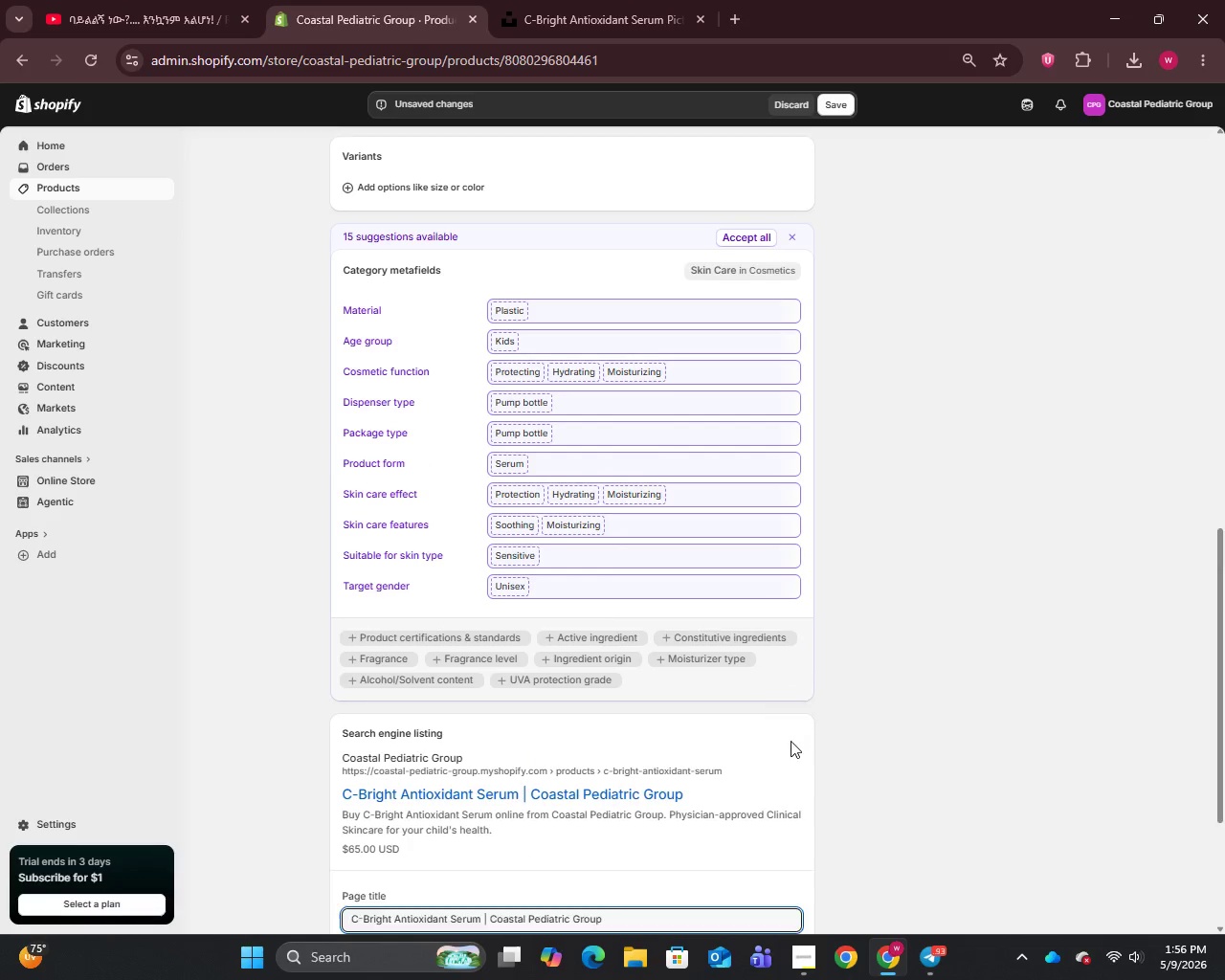 
scroll: coordinate [791, 741], scroll_direction: down, amount: 8.0
 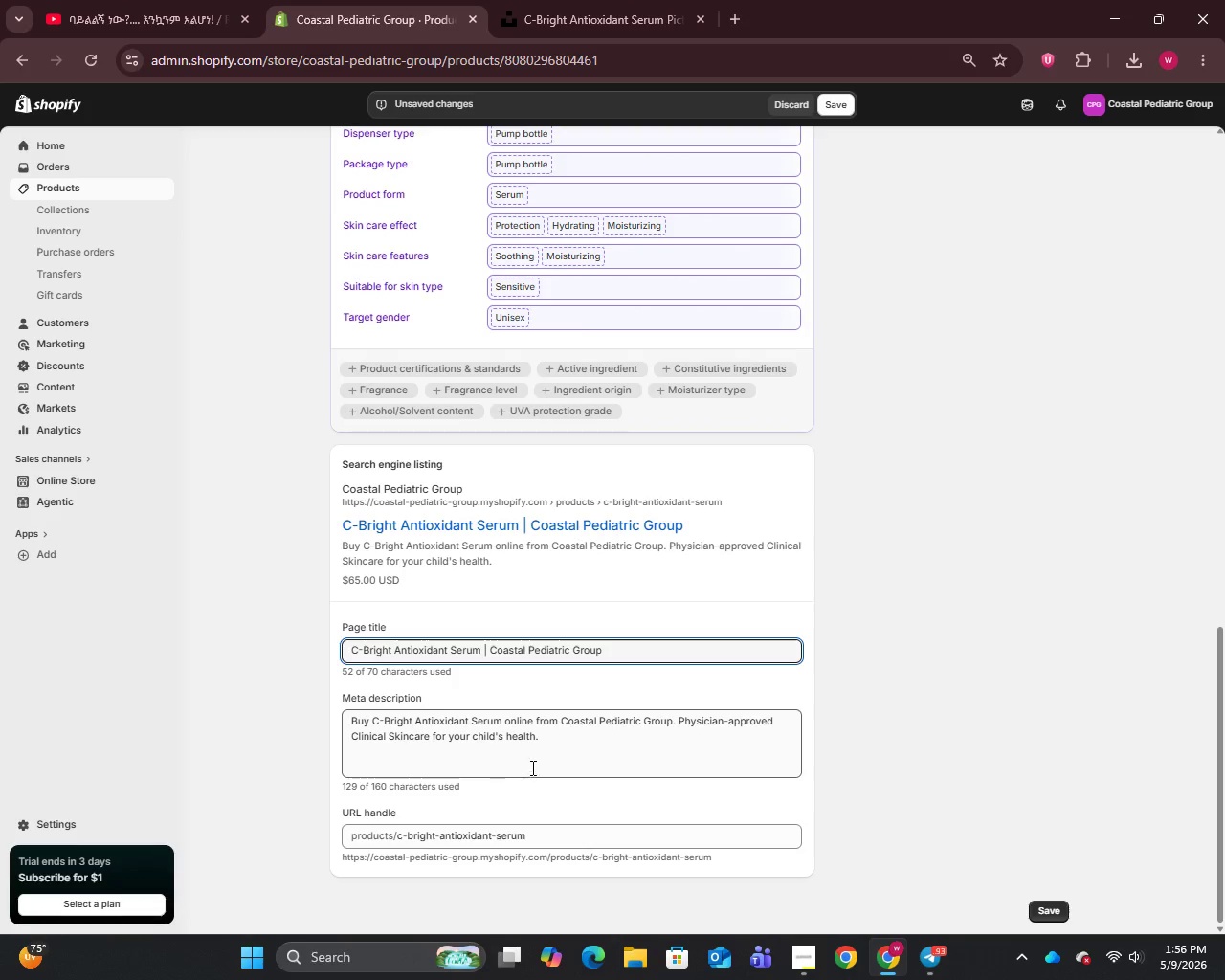 
key(Control+A)
 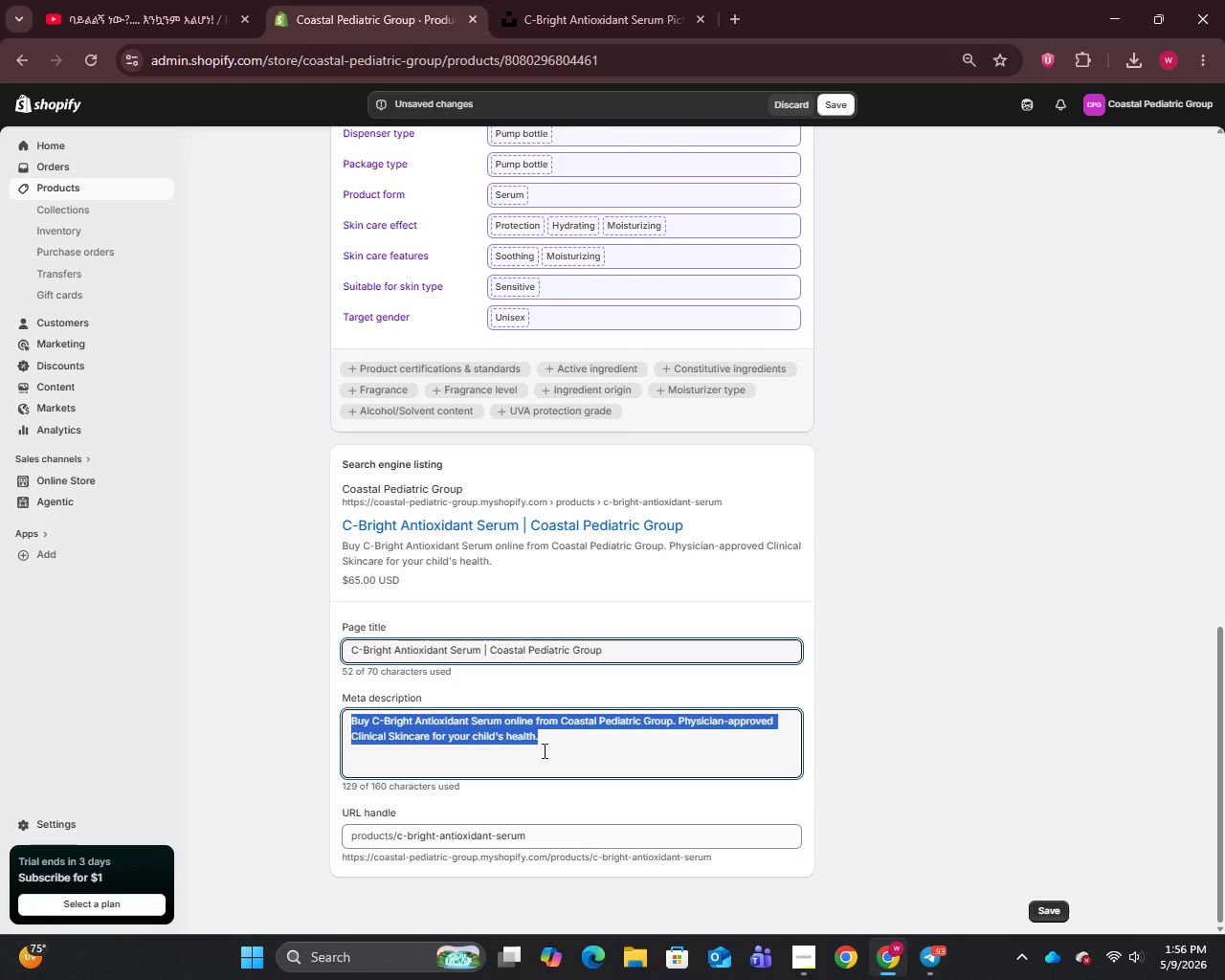 
type(Medical-grade vitamin C antioxidant serum for kids. Brightenes)
 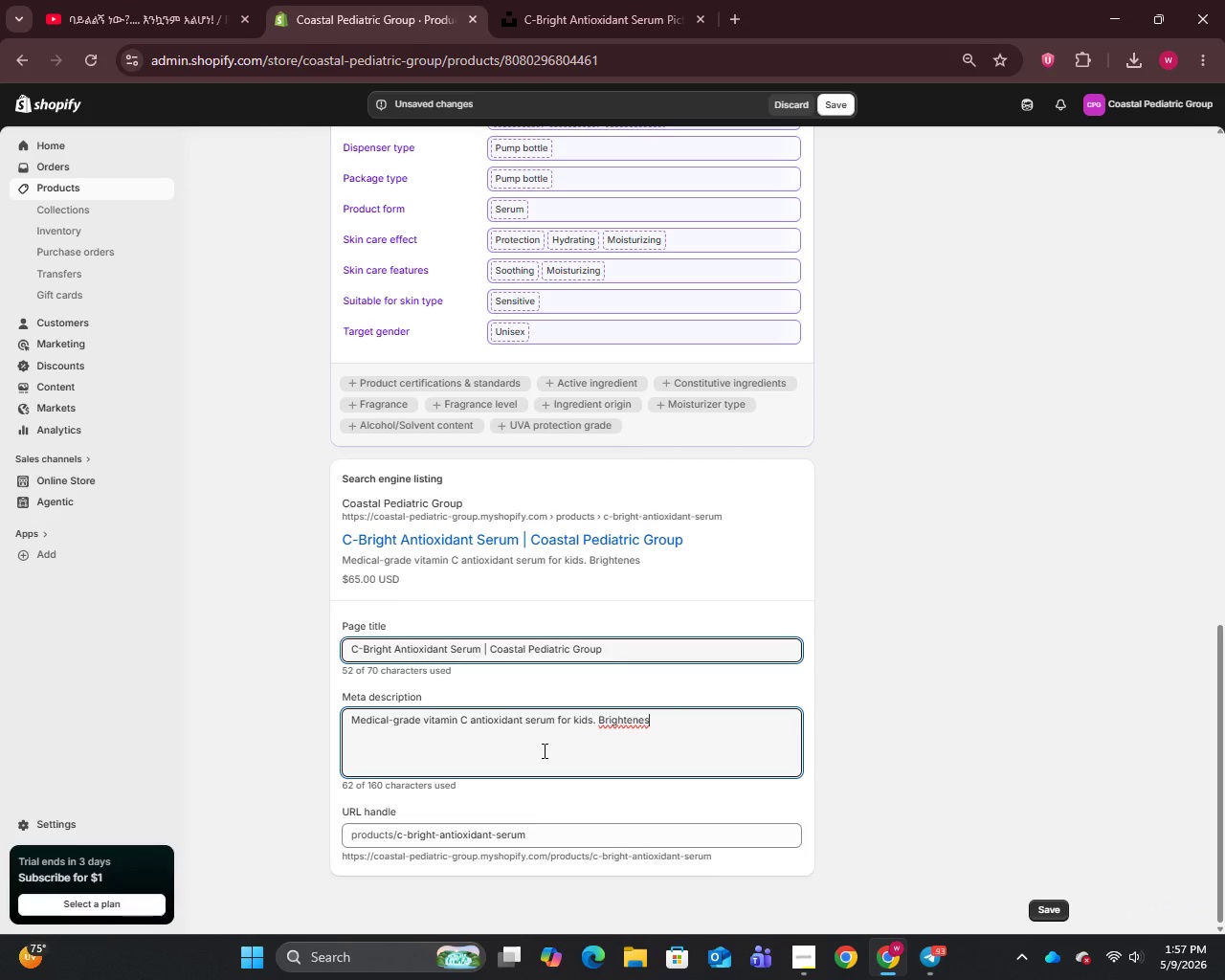 
type( and protects sensitives pediatric Group)
 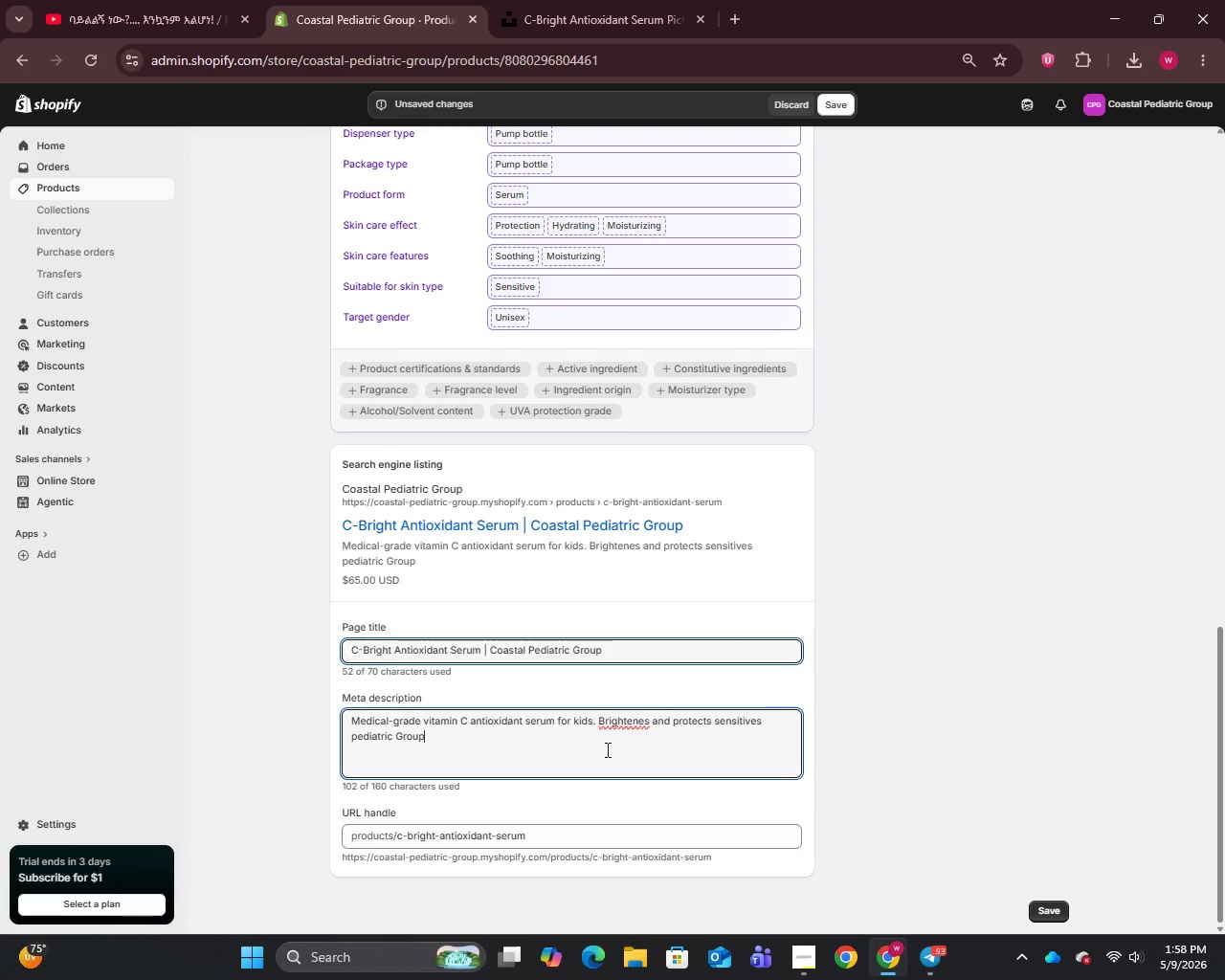 
wait(16.92)
 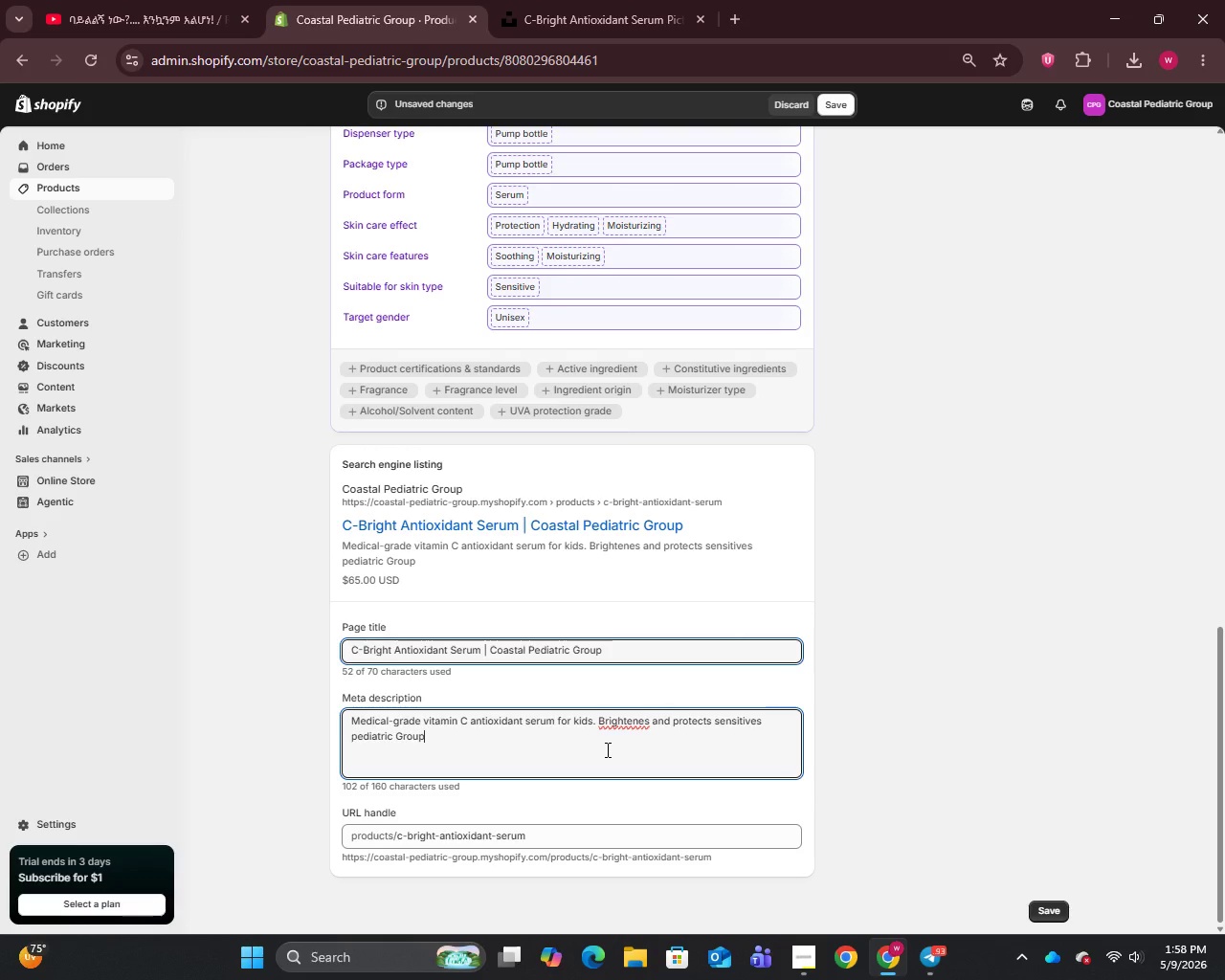 
left_click([642, 724])
 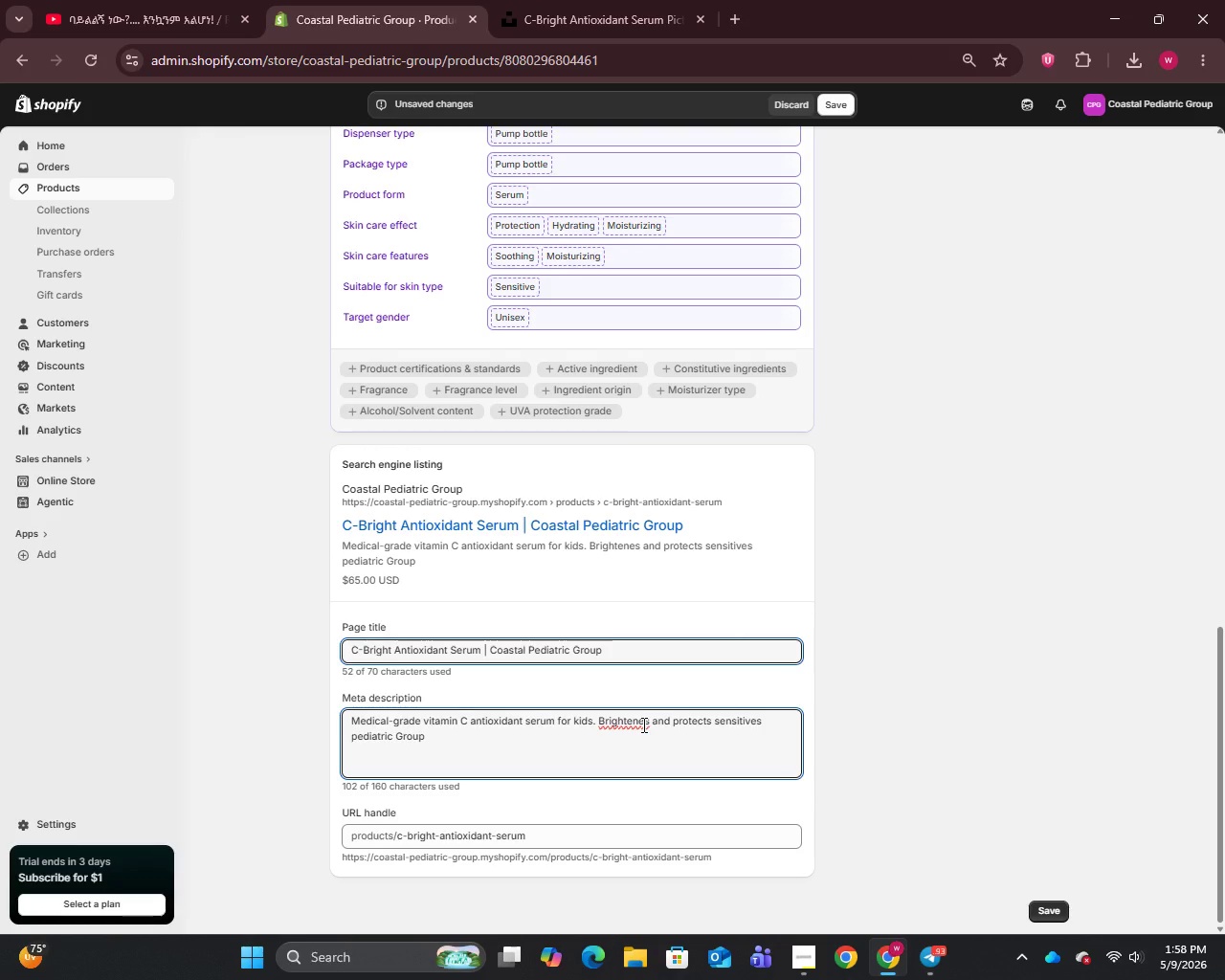 
key(Backspace)
 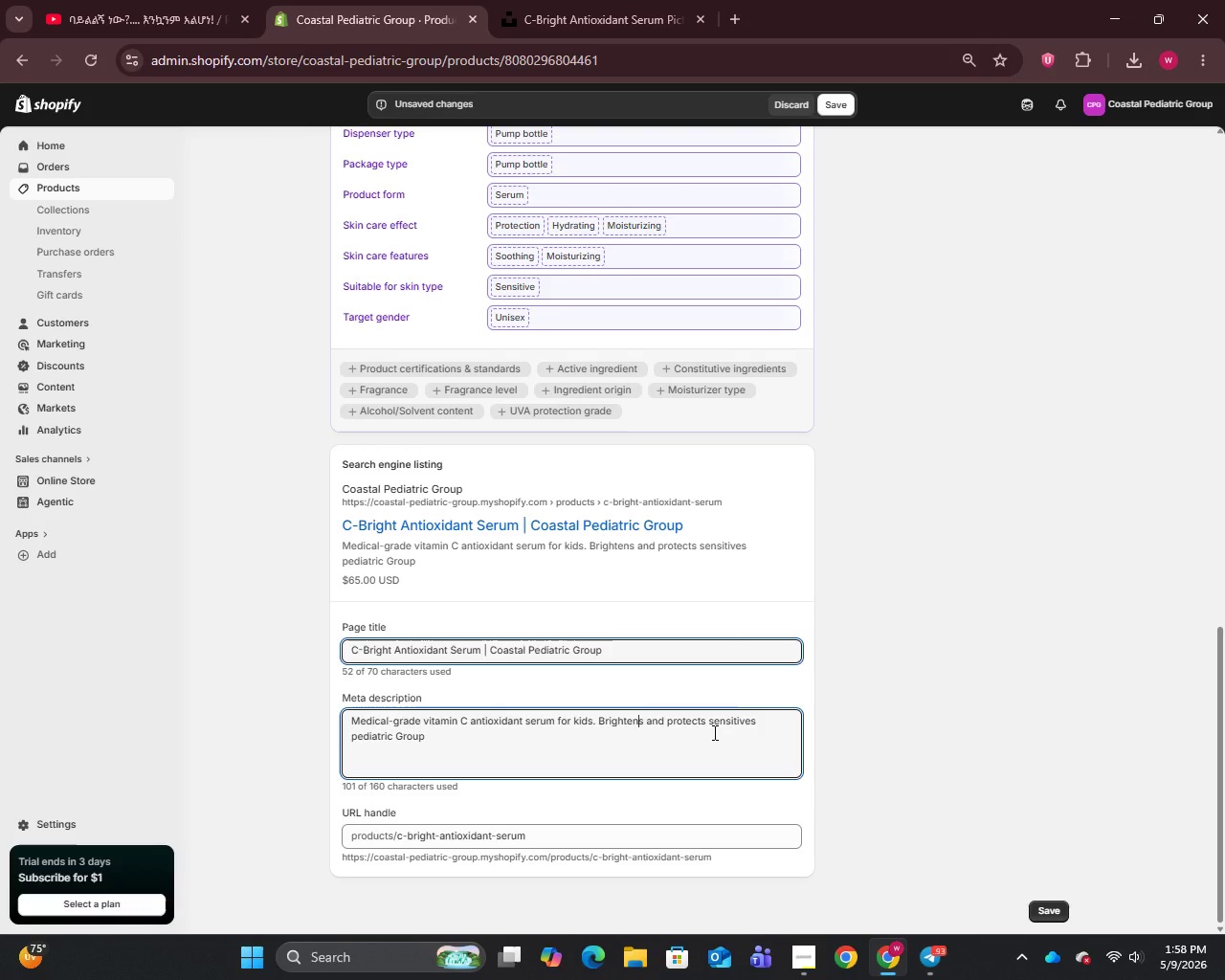 
wait(7.2)
 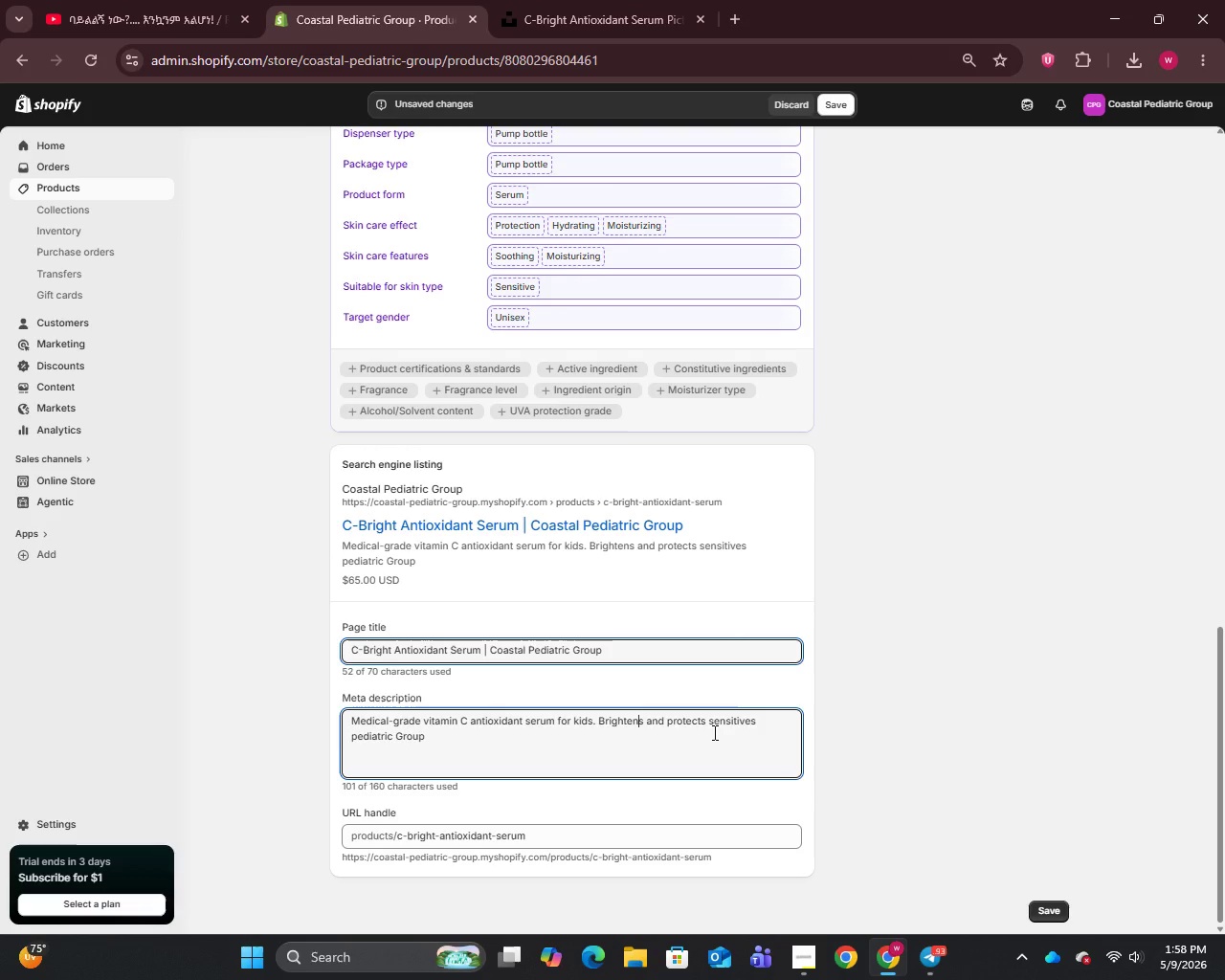 
left_click([457, 741])
 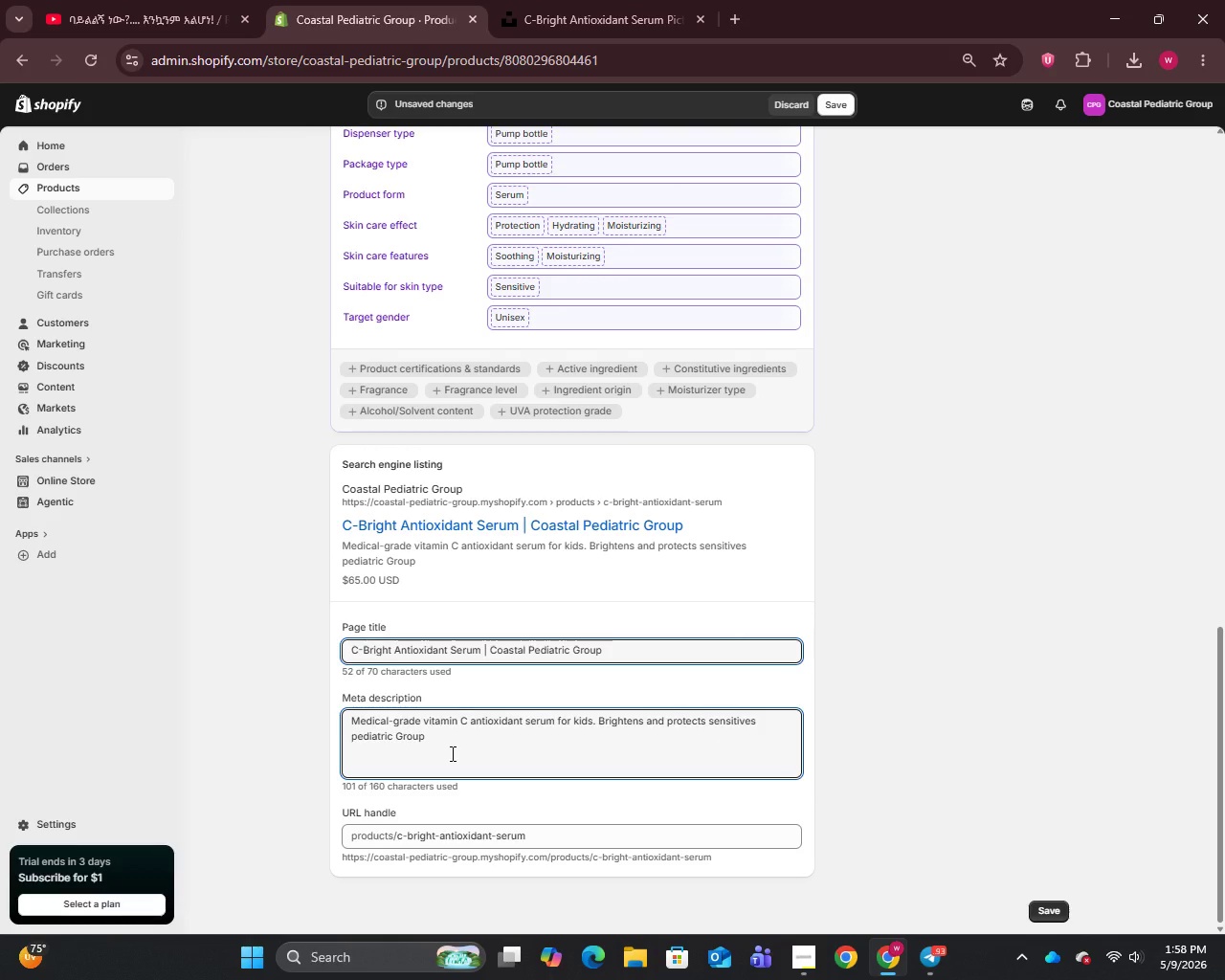 
key(Backspace)
key(Backspace)
key(Backspace)
key(Backspace)
key(Backspace)
key(Backspace)
type( skin. Shop Coastal Pediatric )
key(Backspace)
type( Group.)
 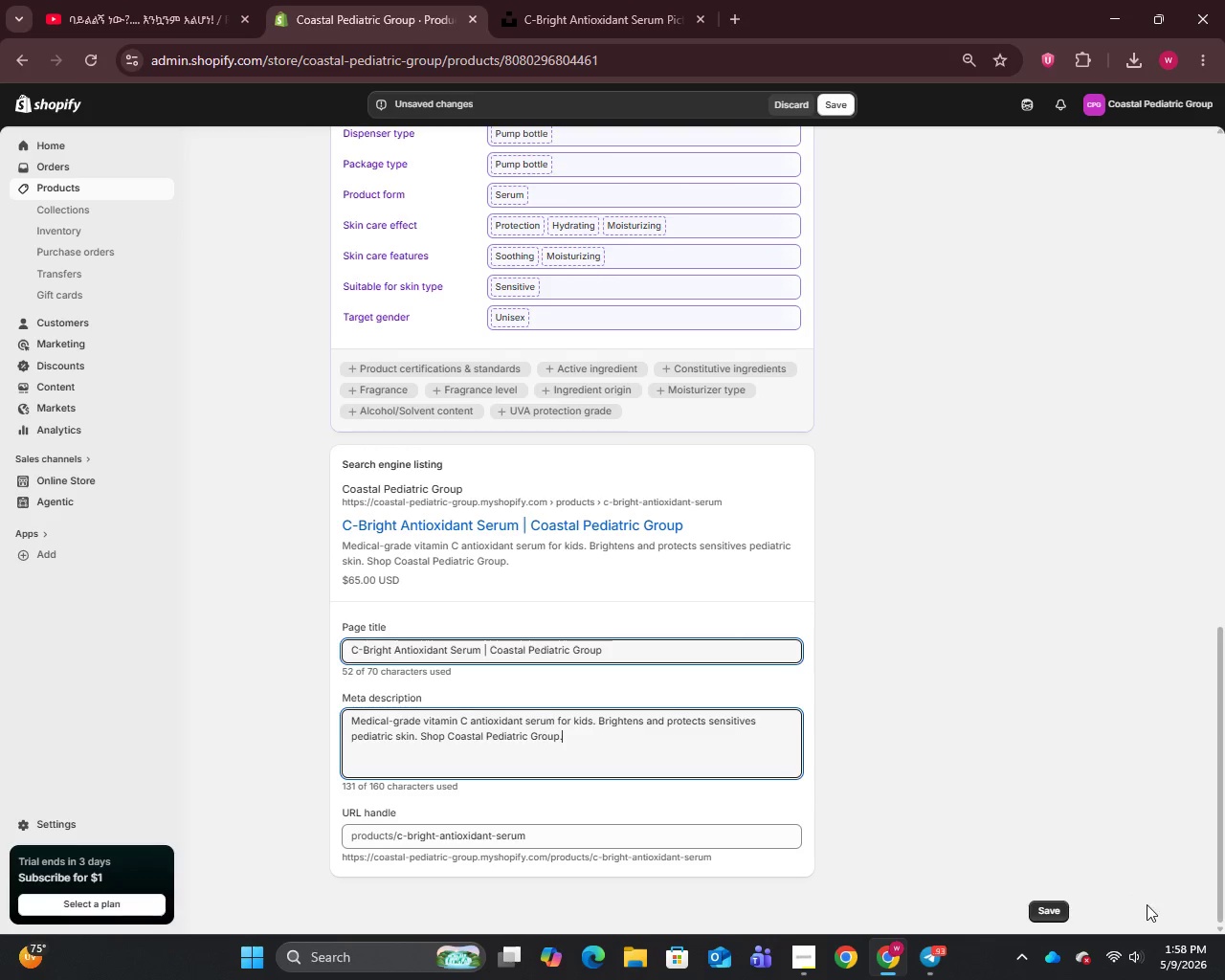 
left_click([1045, 916])
 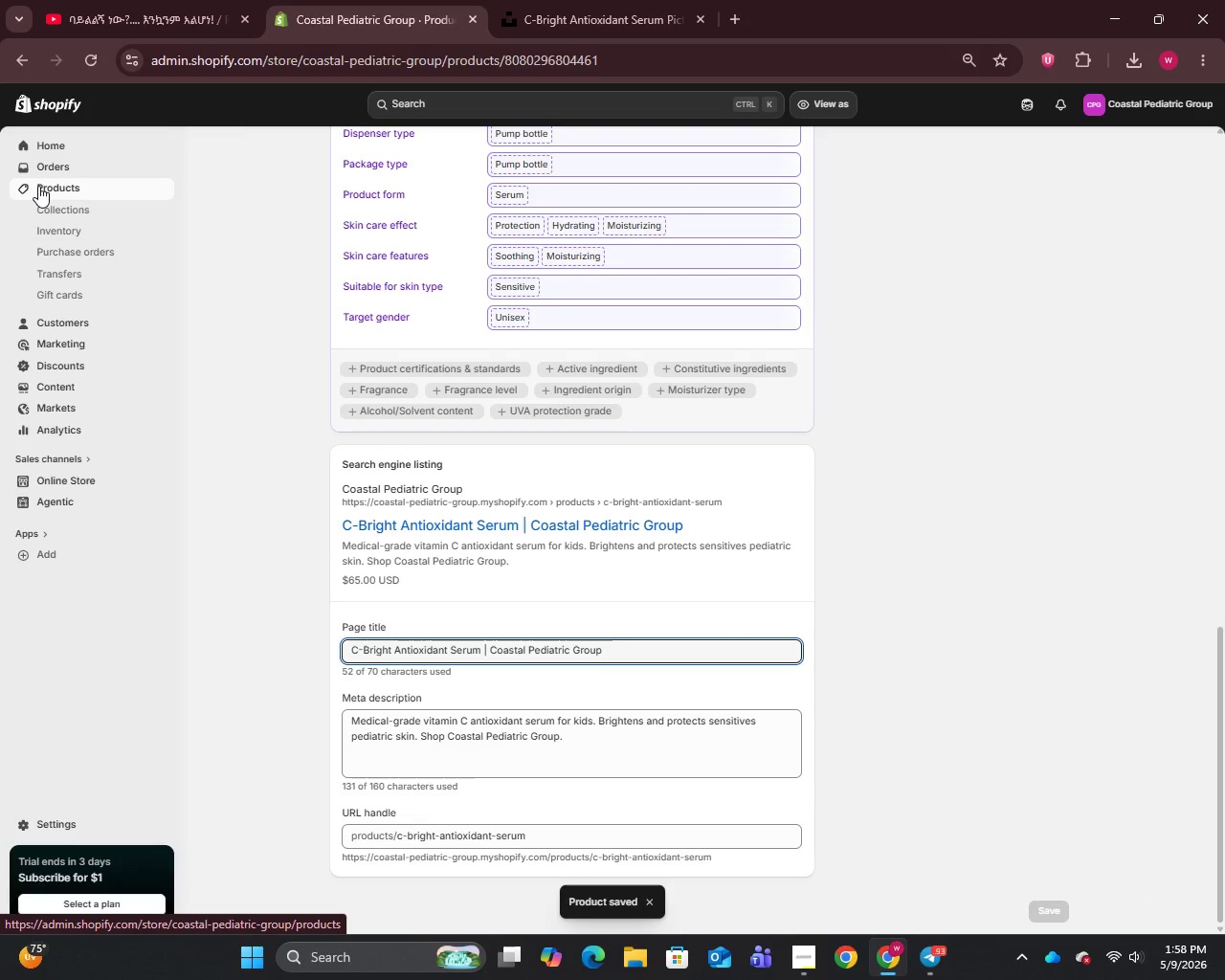 
wait(5.73)
 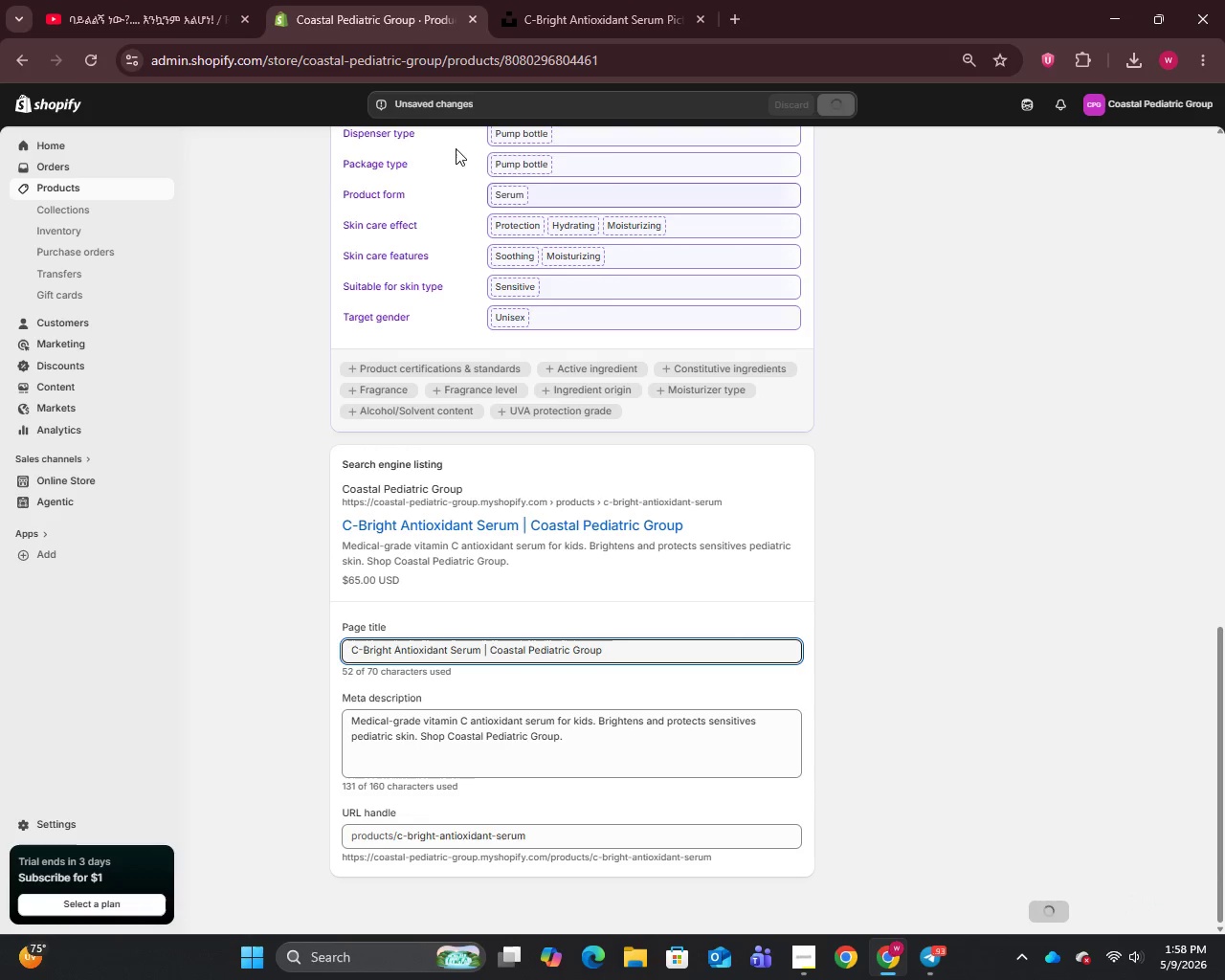 
left_click([39, 187])
 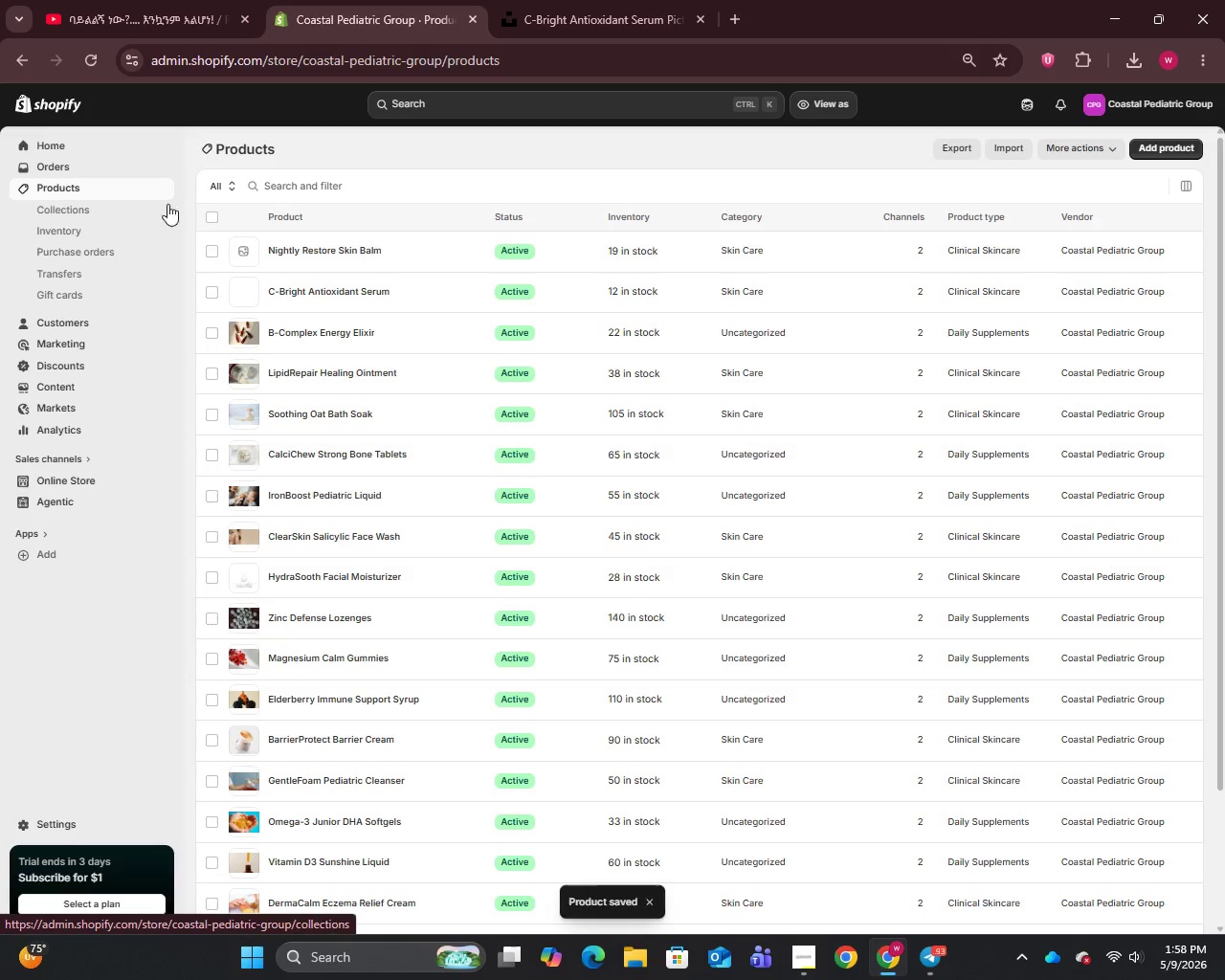 
left_click([297, 243])
 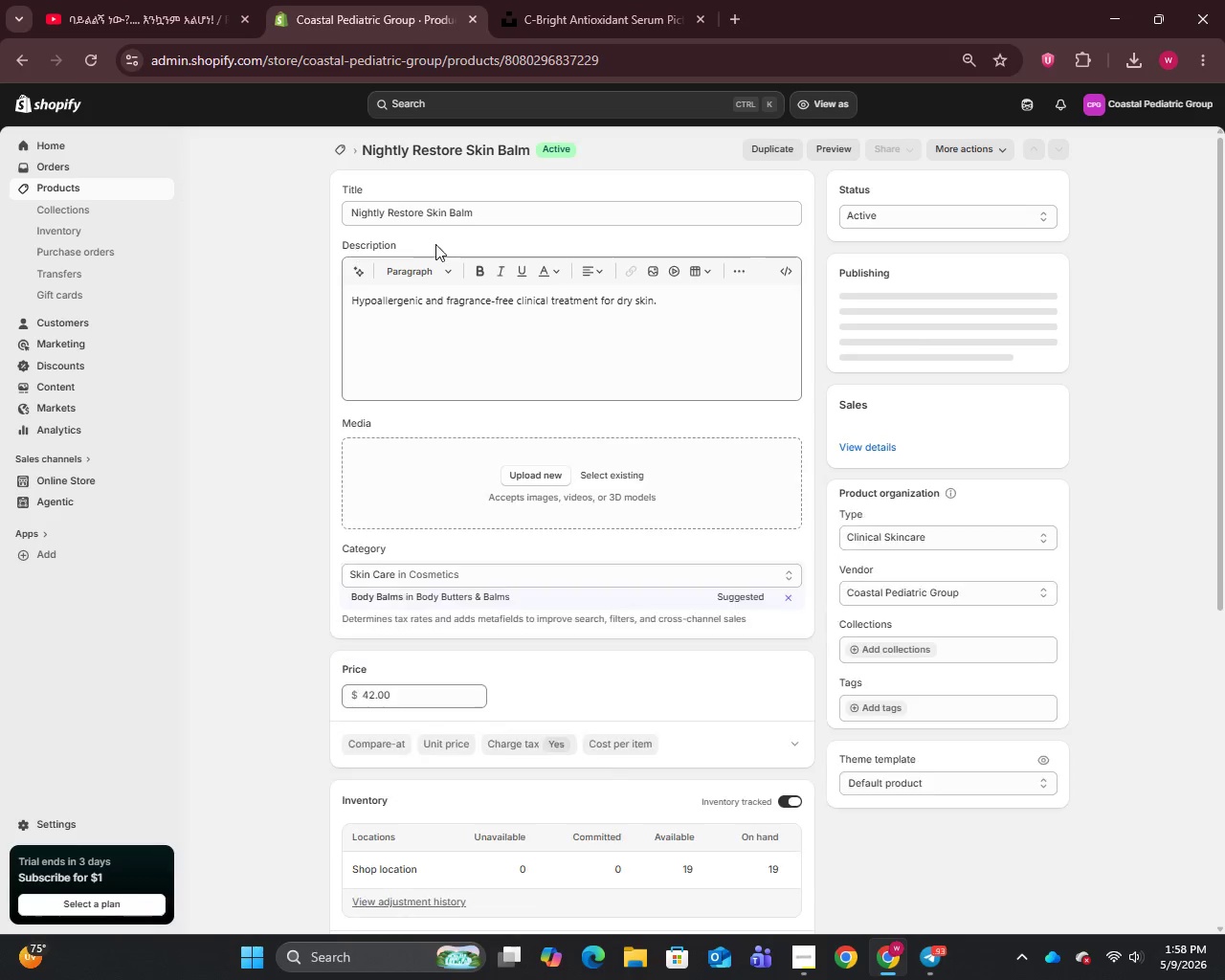 
left_click([494, 212])
 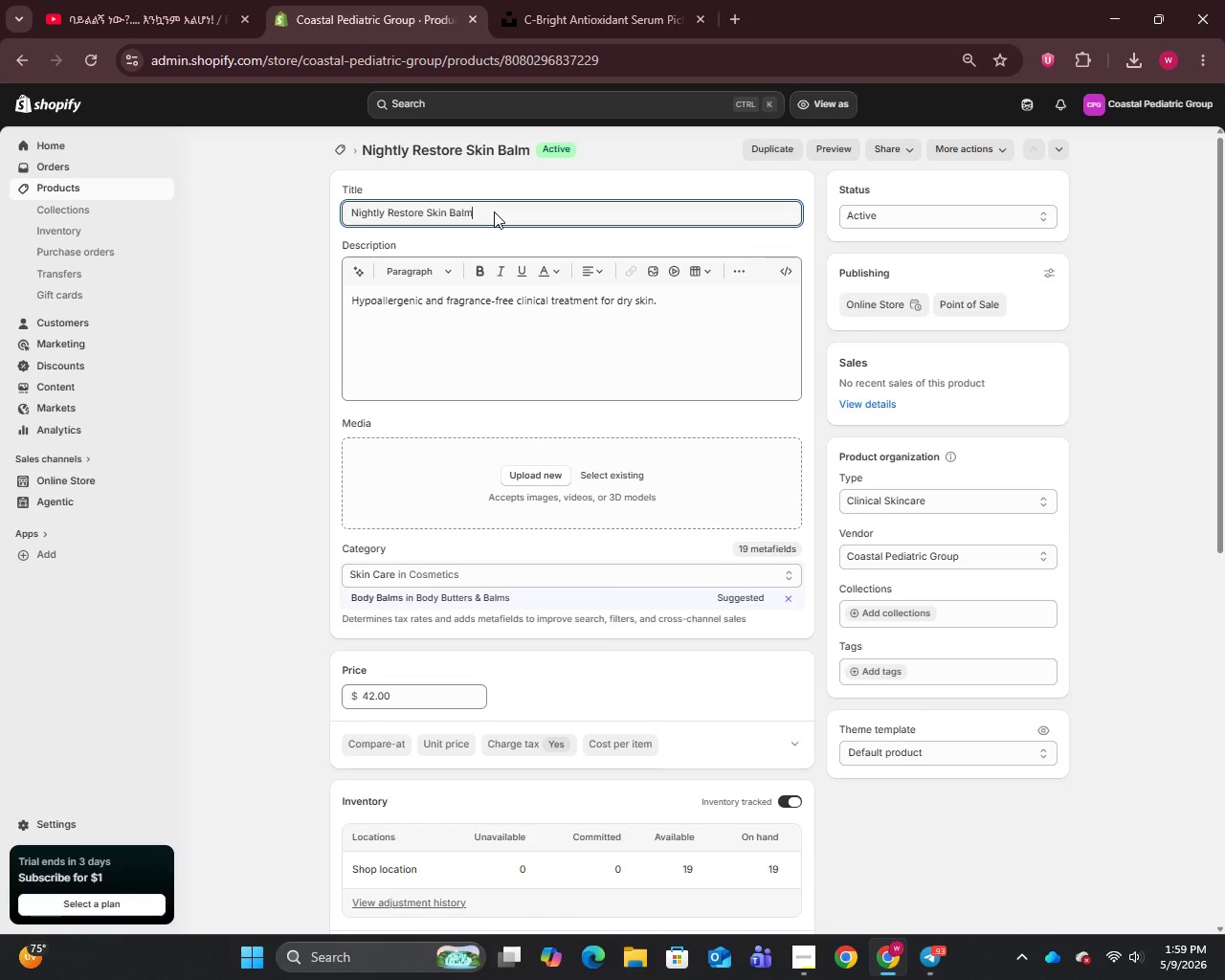 
key(Control+A)
 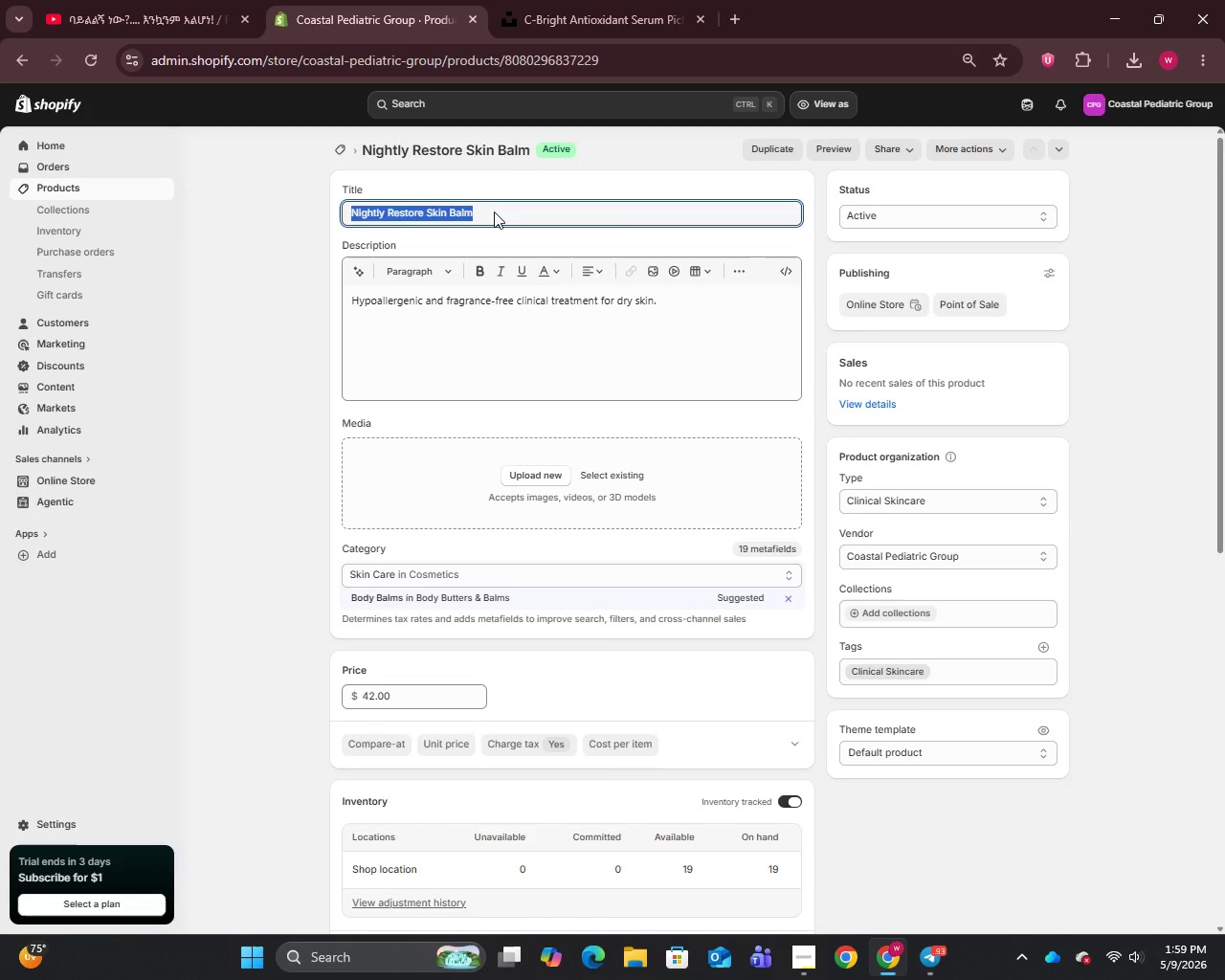 
key(Control+C)
 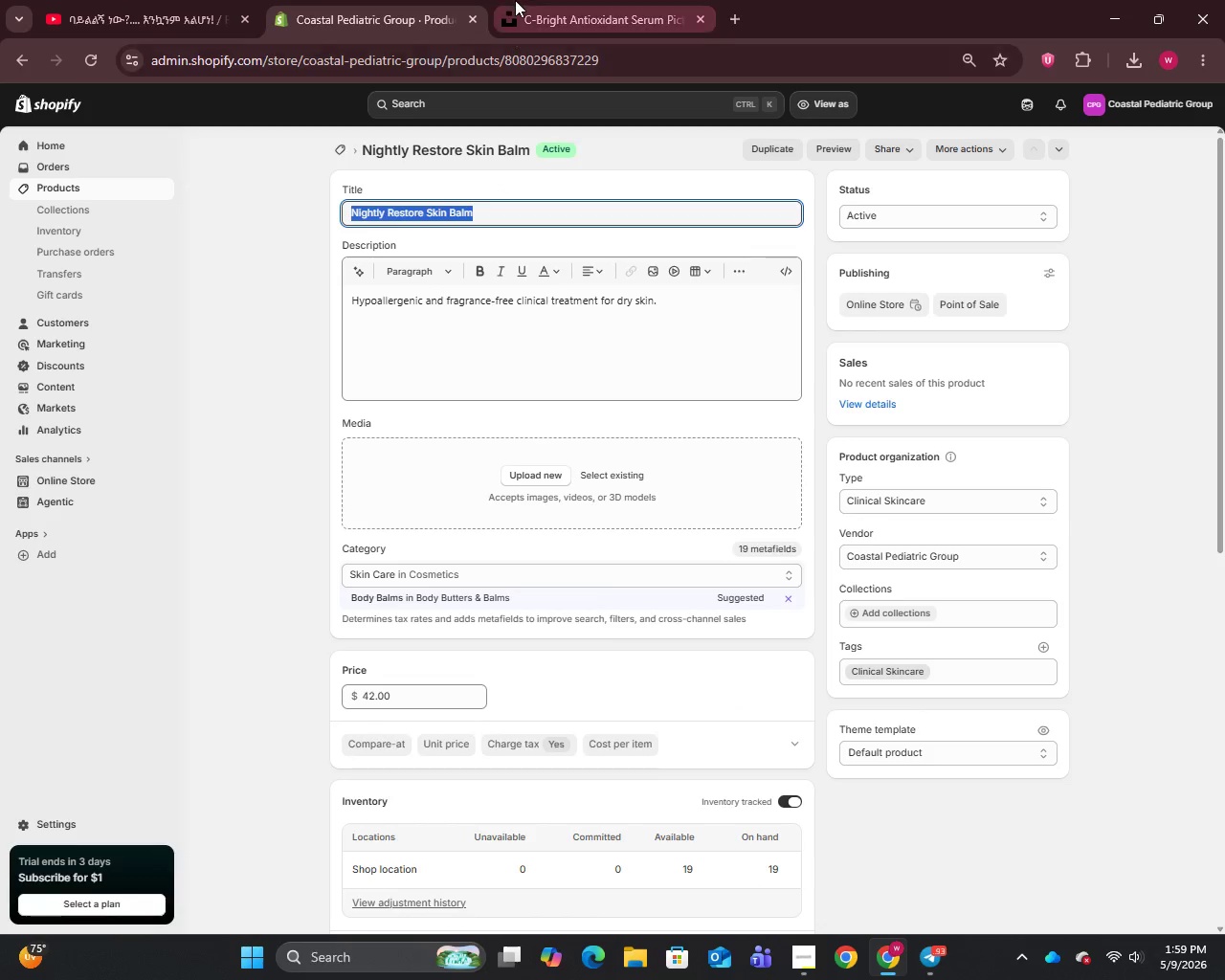 
left_click([515, 0])
 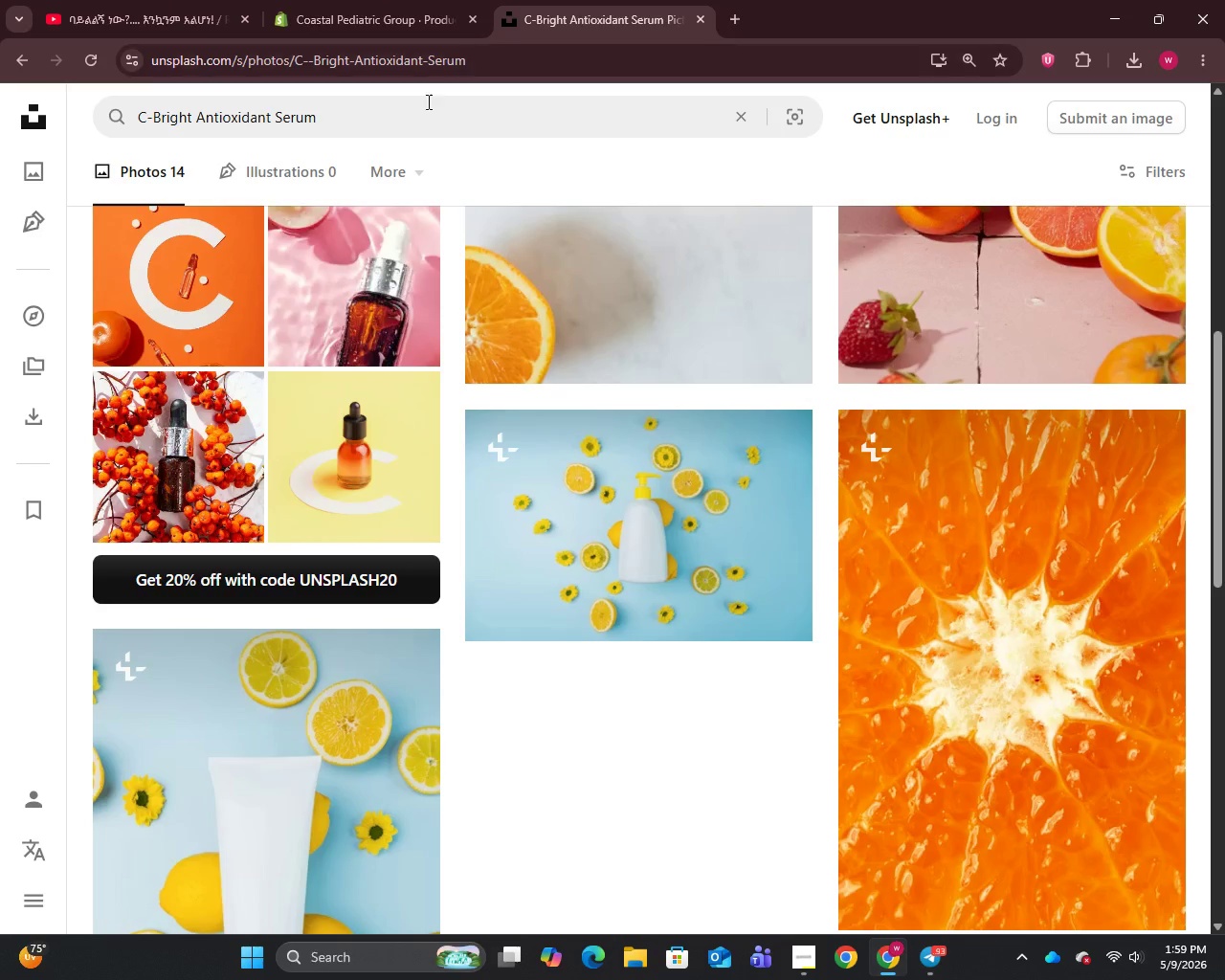 
left_click([422, 106])
 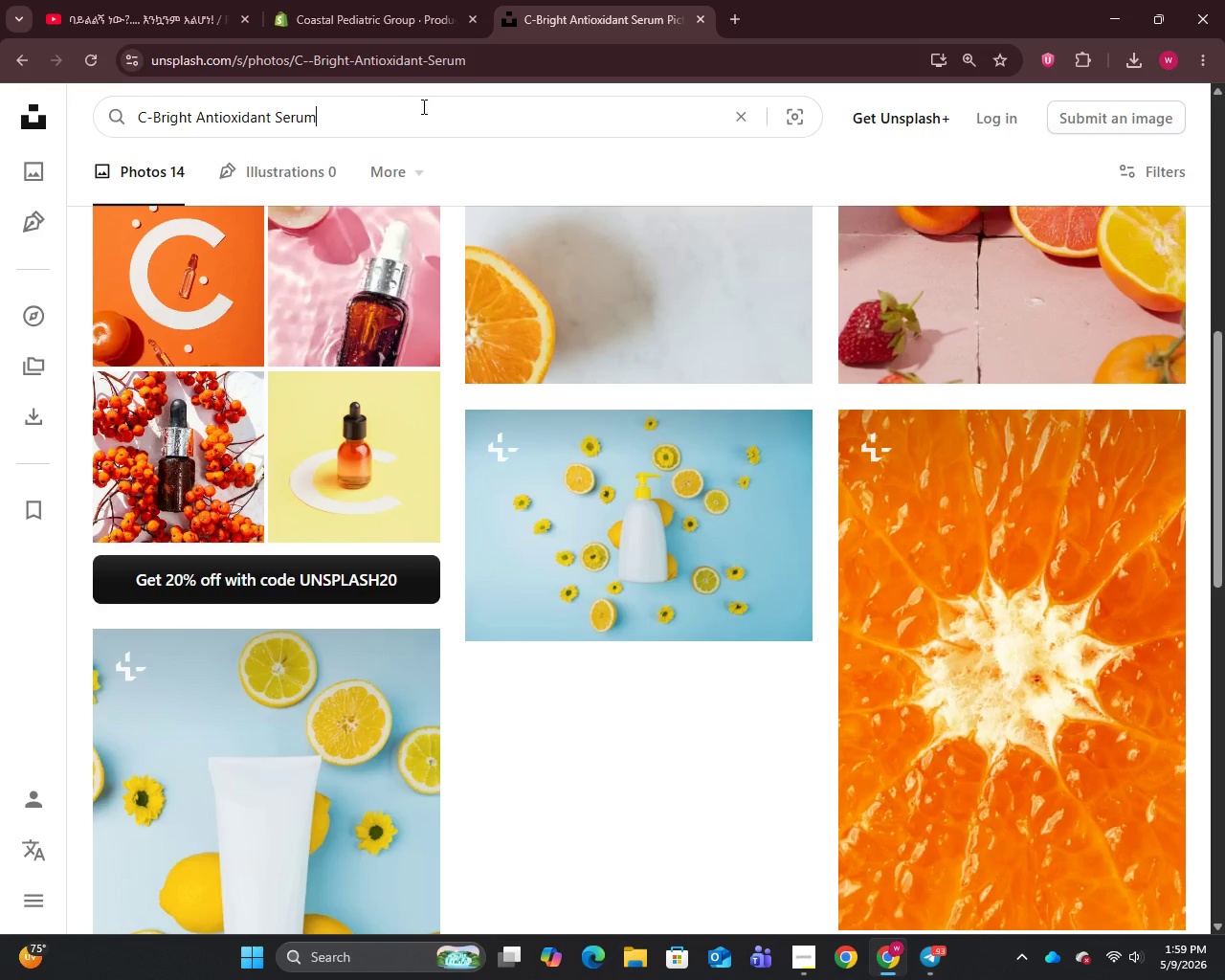 
key(Control+A)
 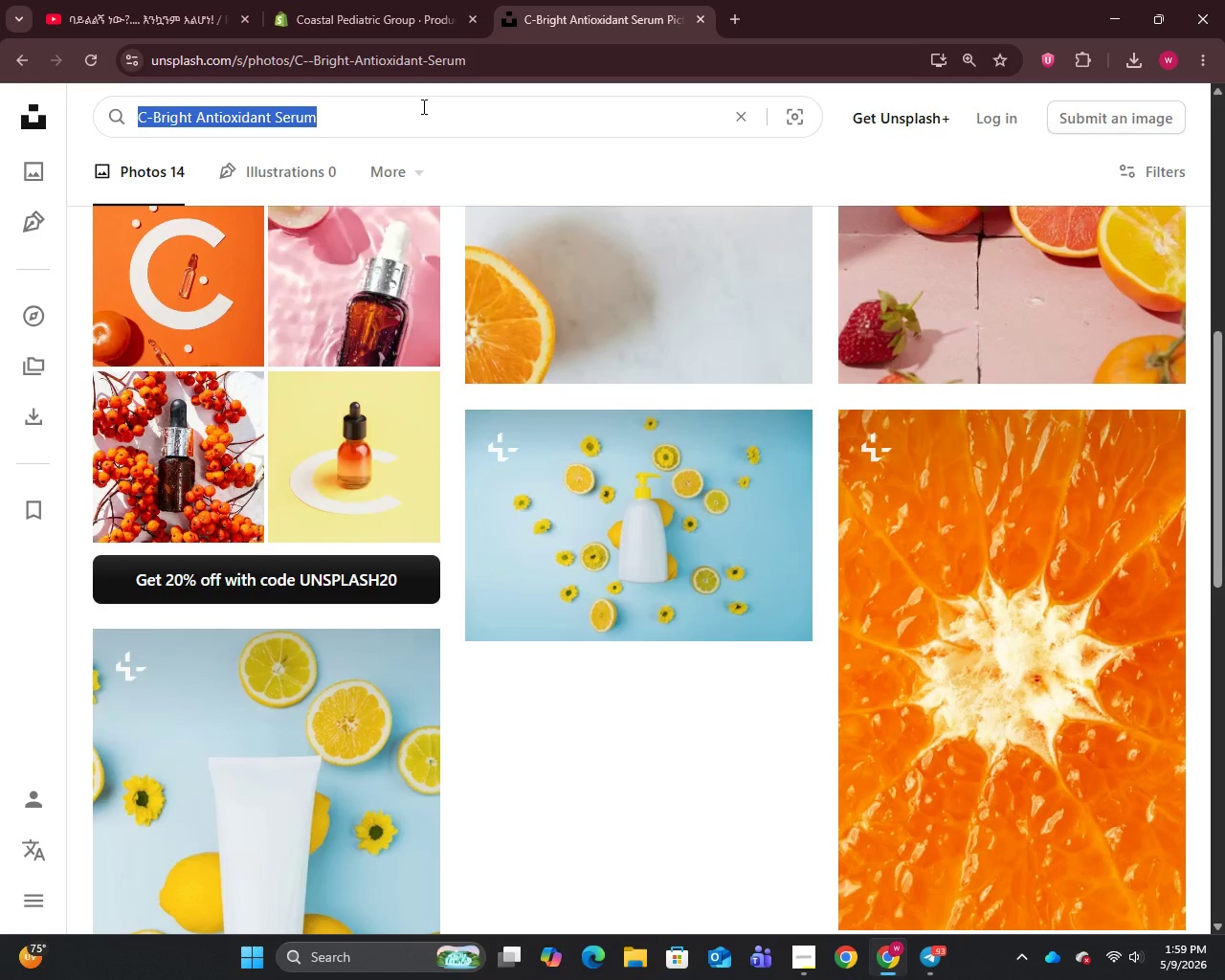 
key(Control+V)
 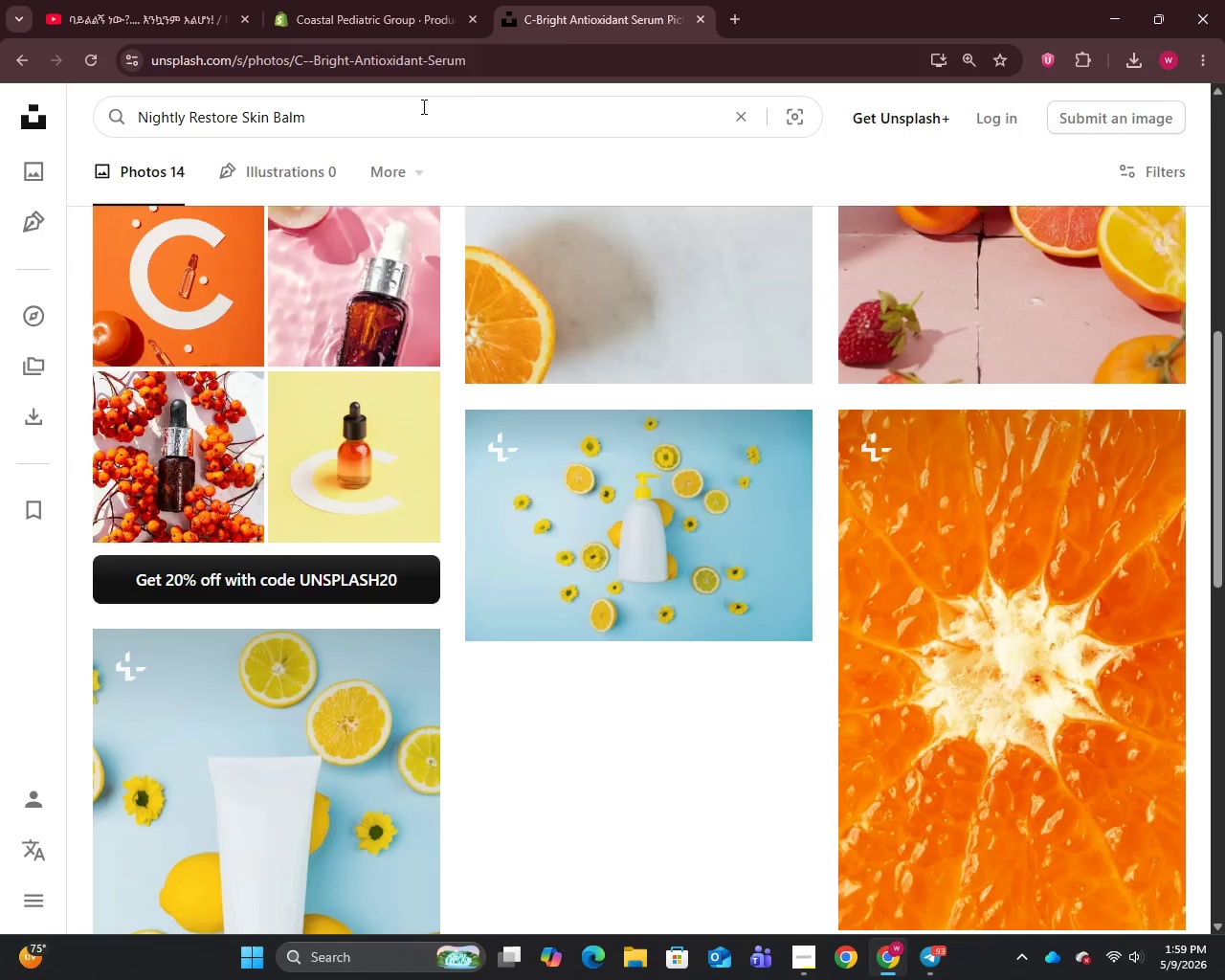 
key(Enter)
 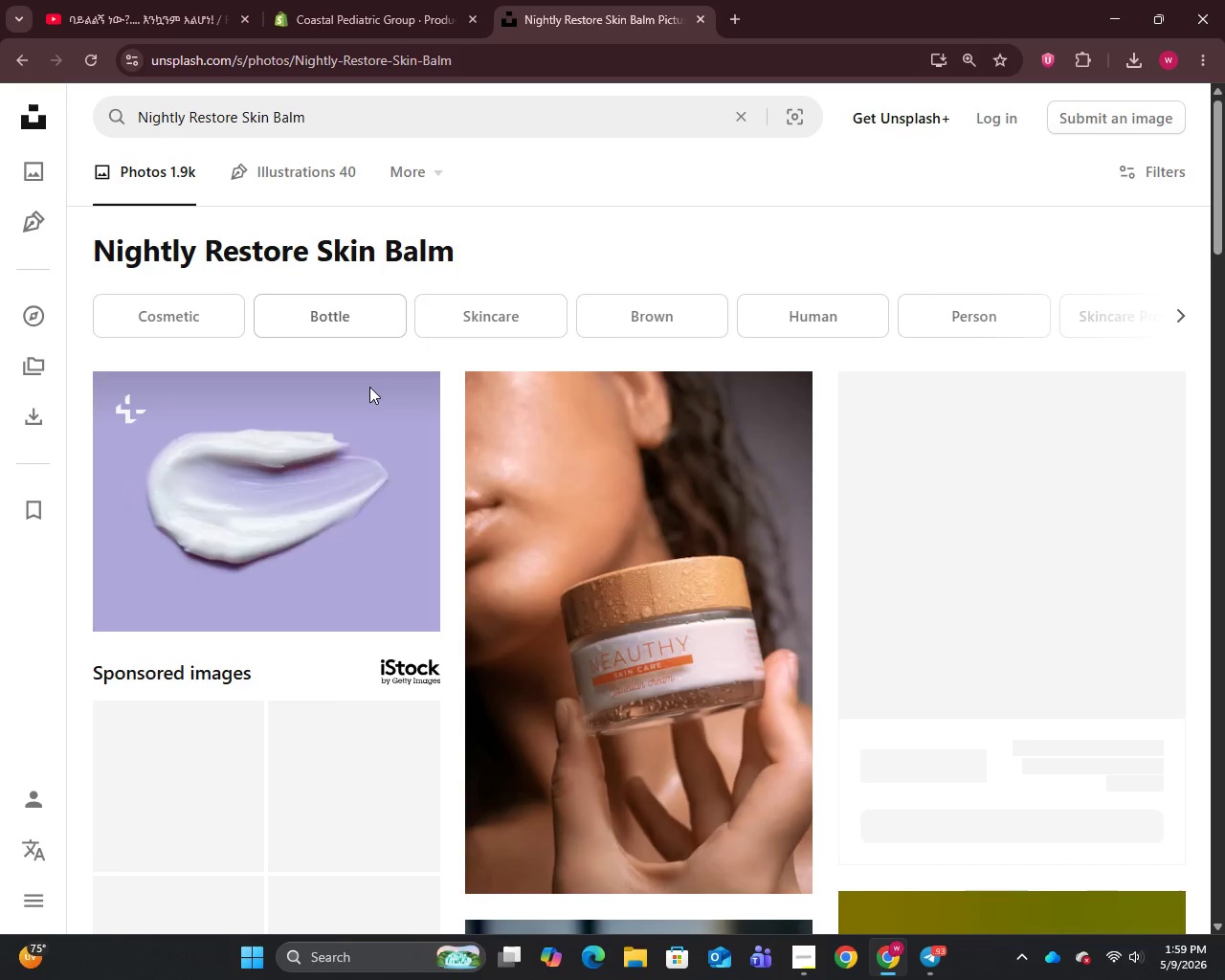 
right_click([322, 477])
 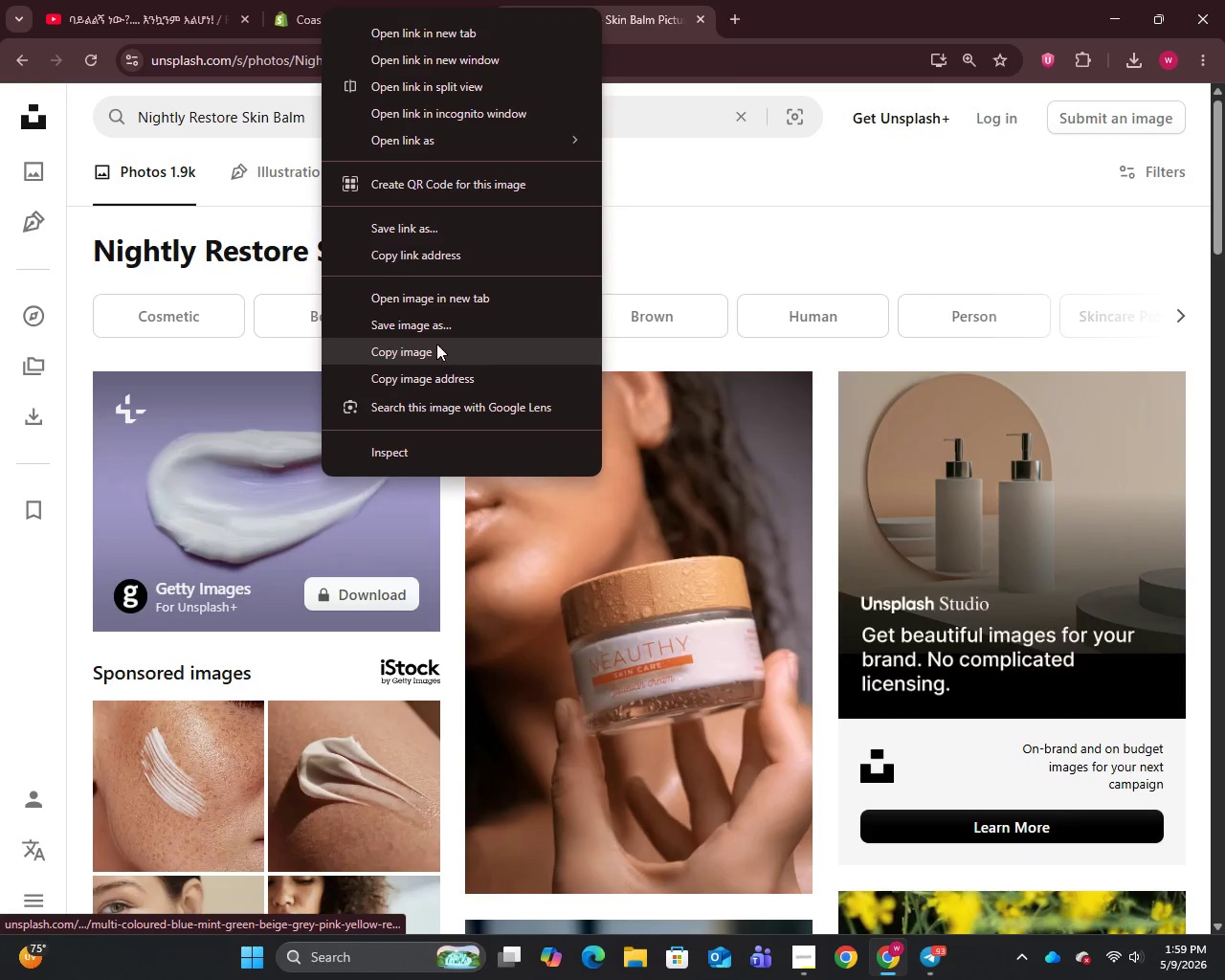 
left_click([423, 331])
 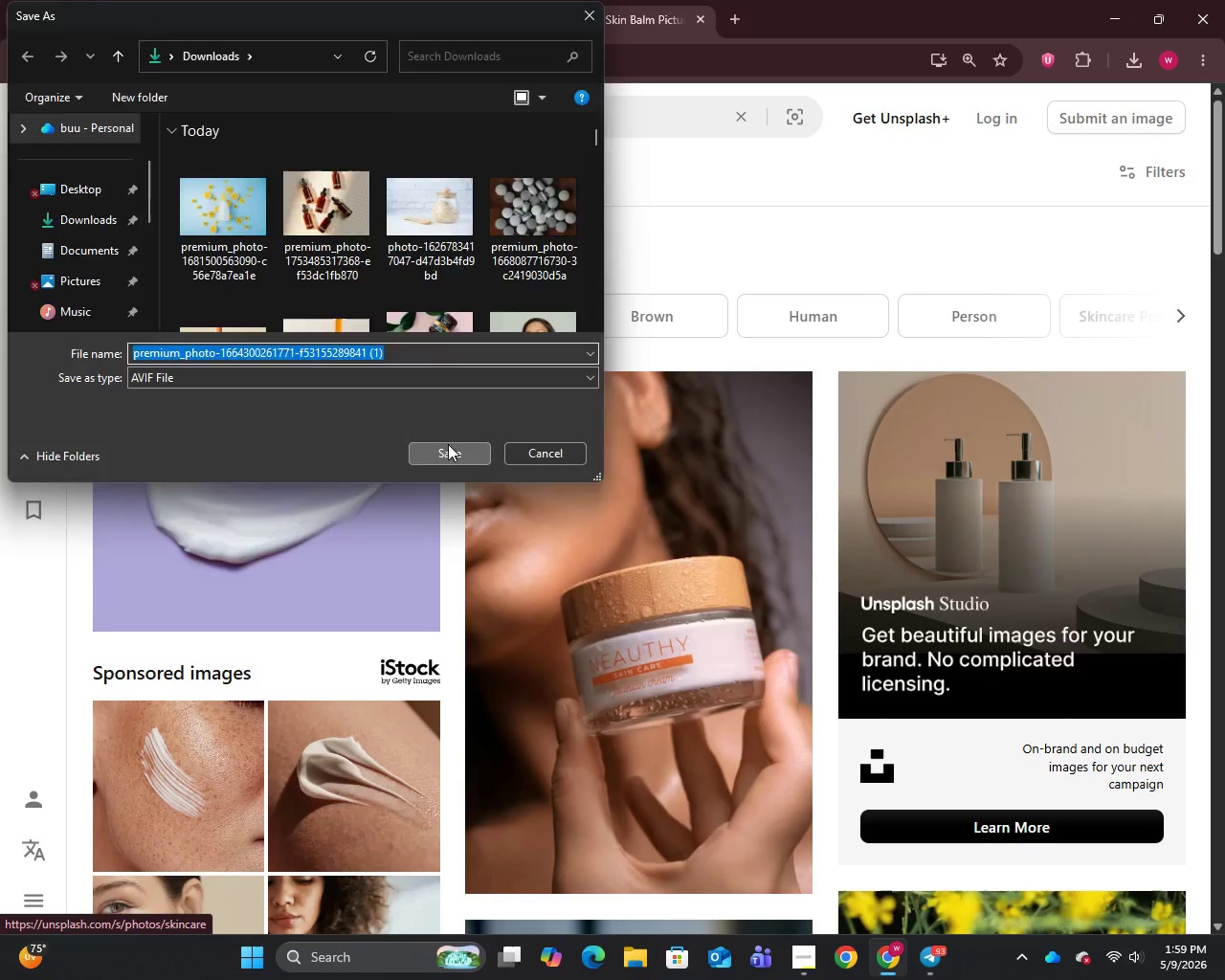 
left_click([356, 0])
 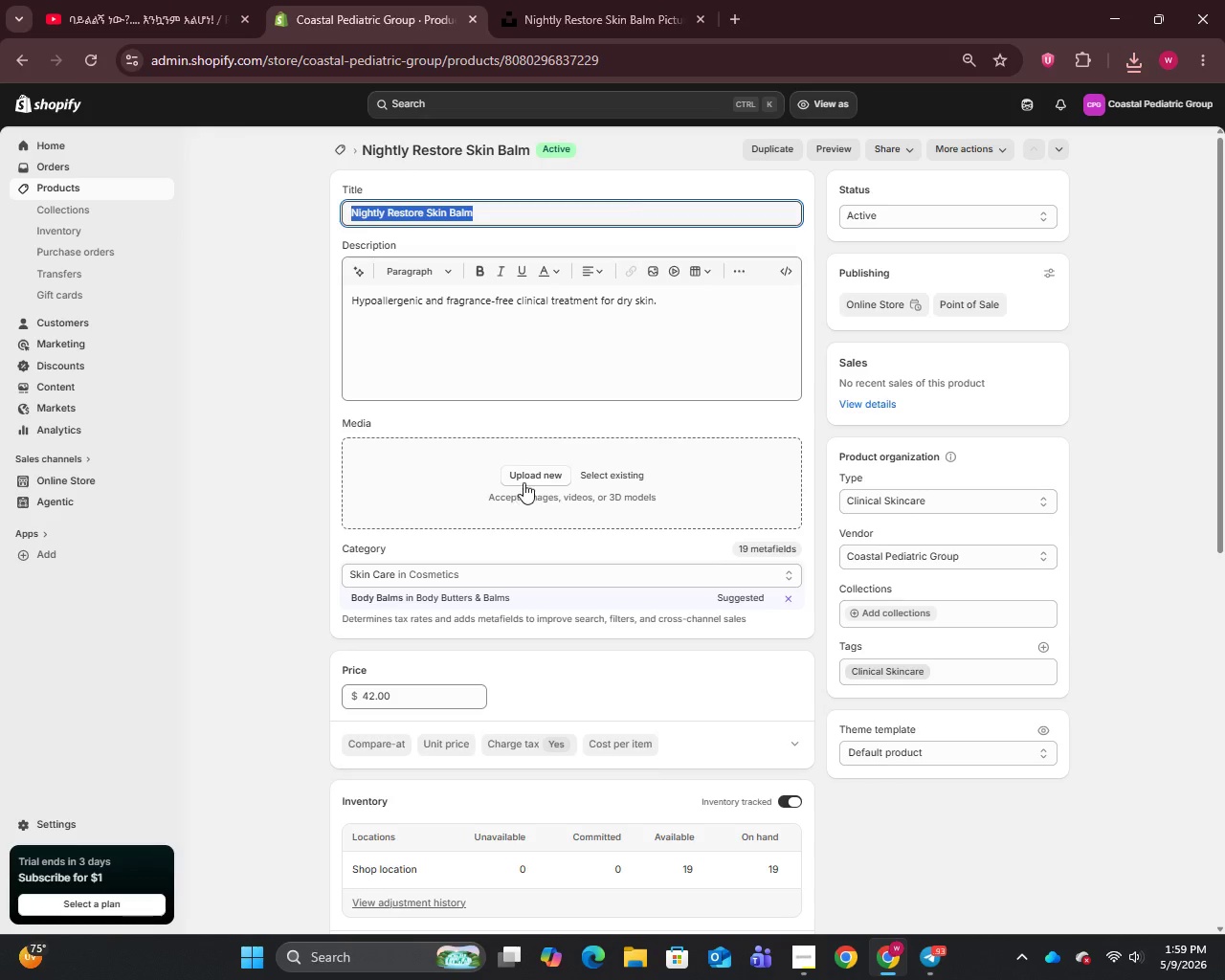 
left_click([526, 476])
 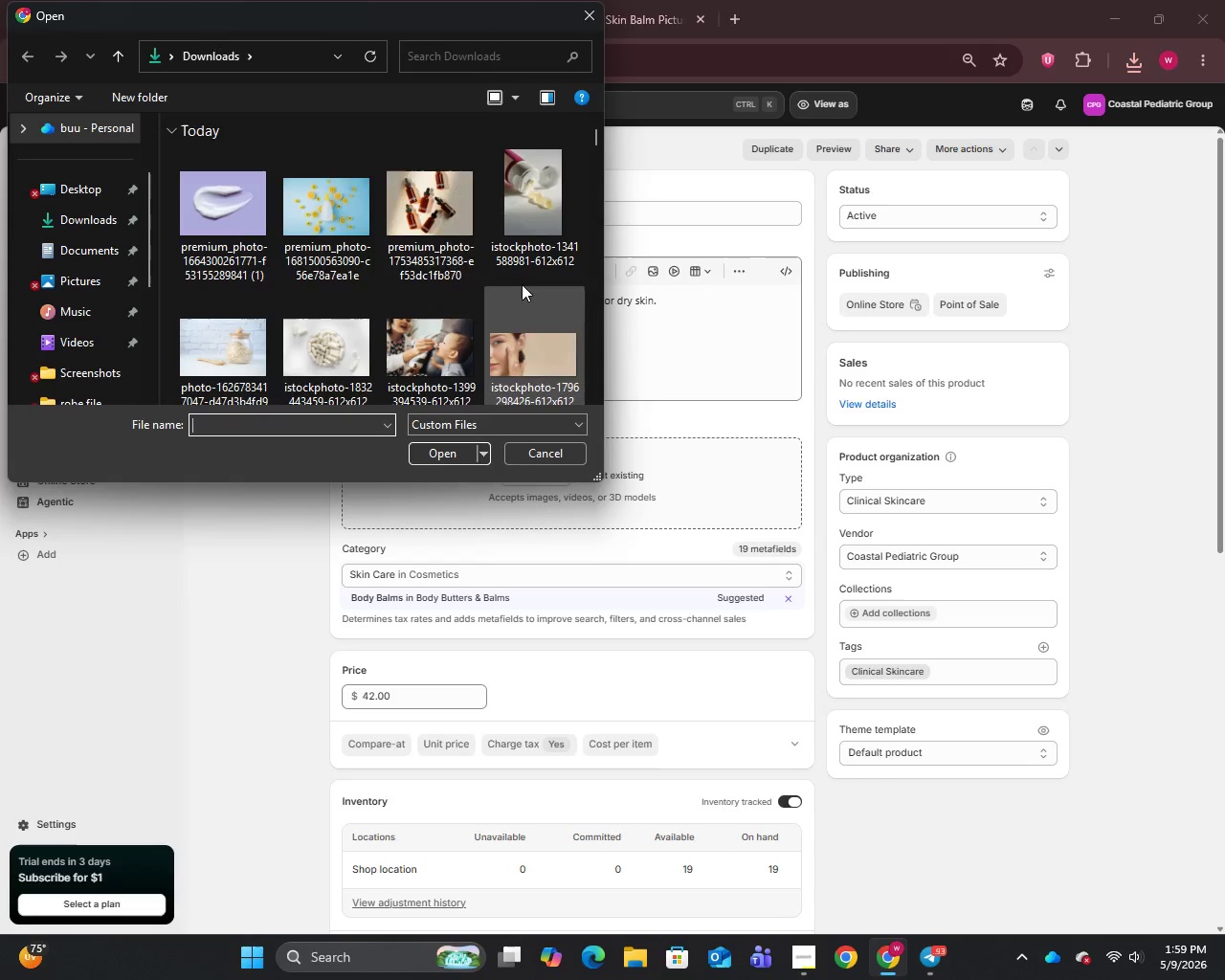 
left_click([232, 206])
 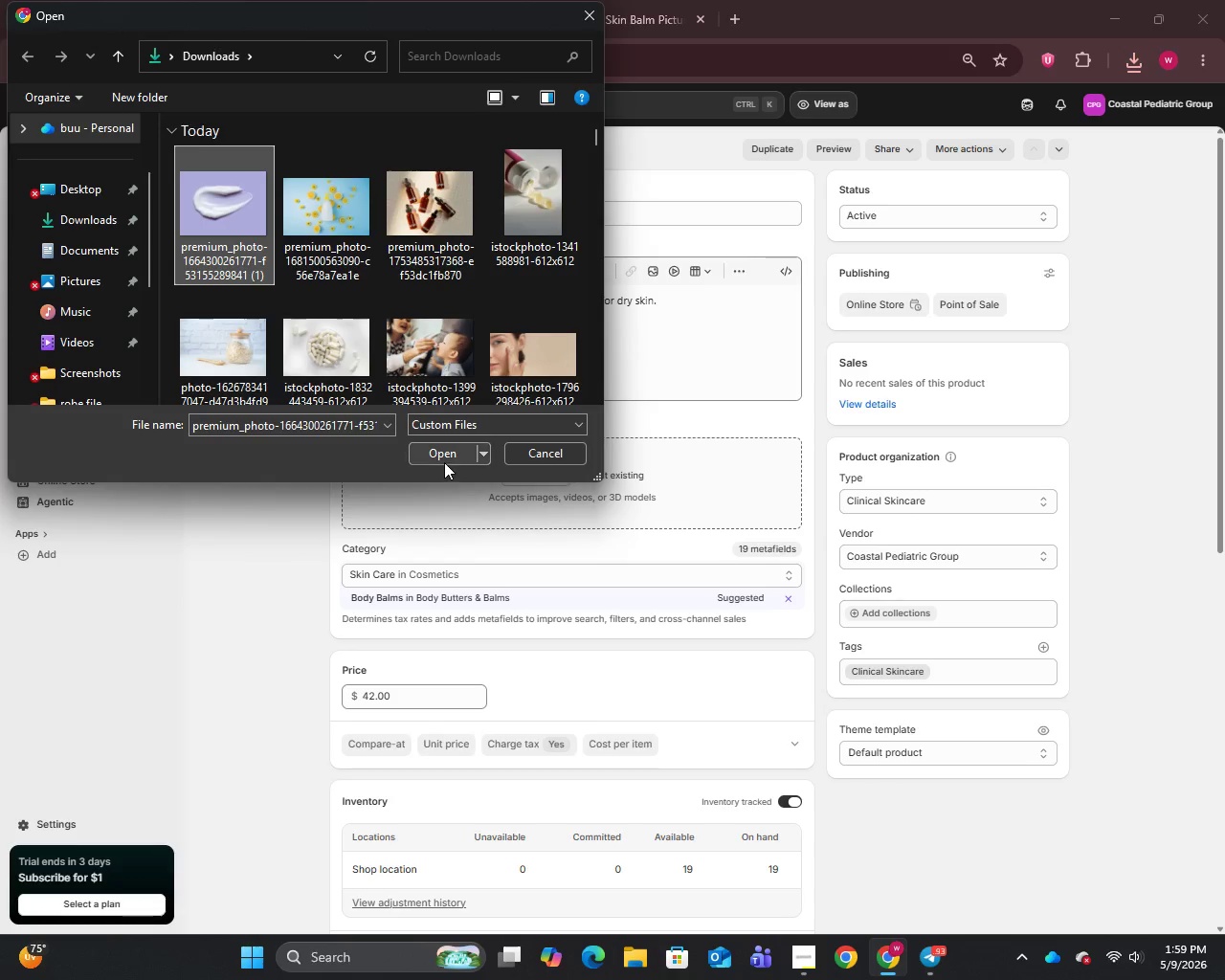 
left_click([440, 456])
 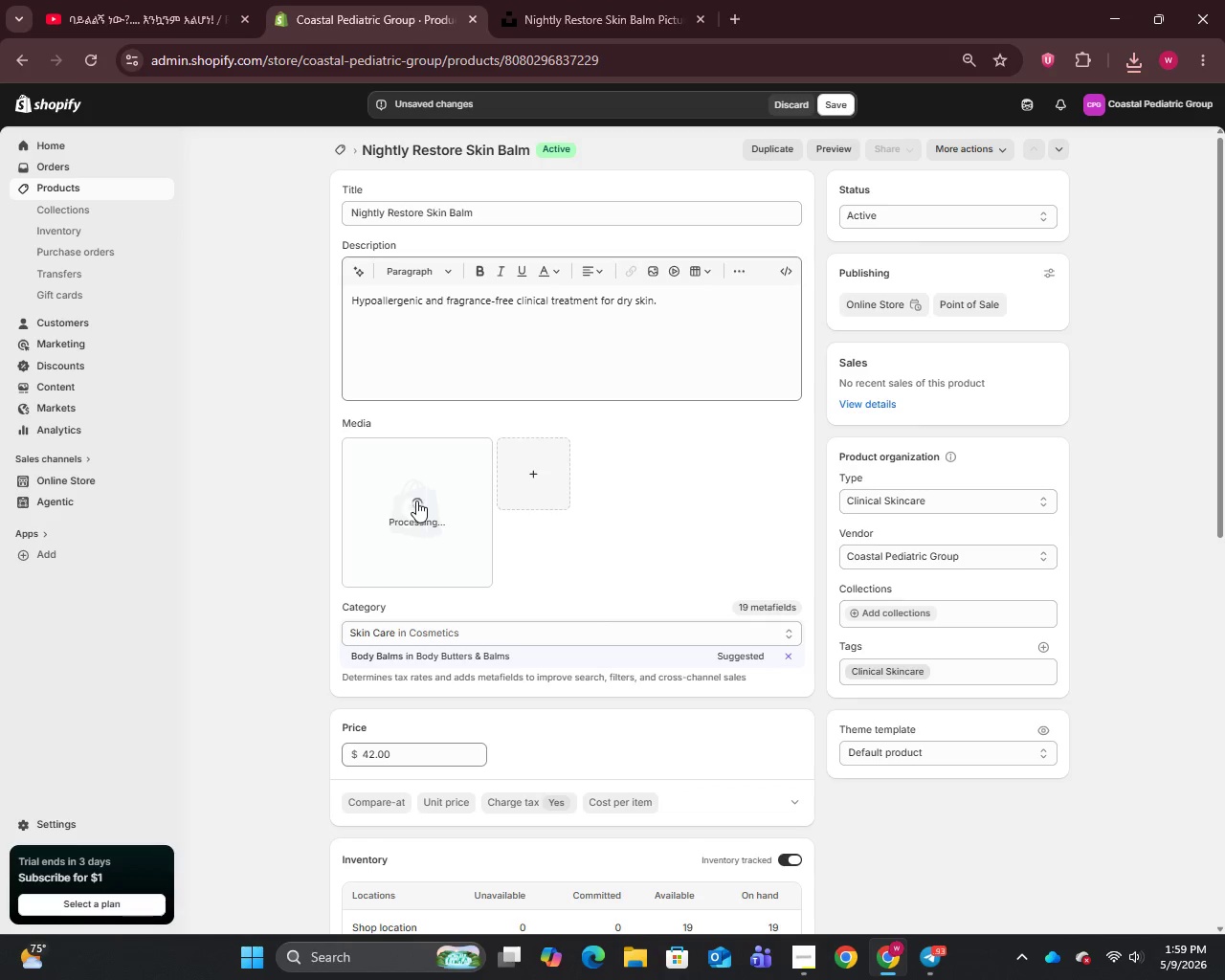 
wait(6.08)
 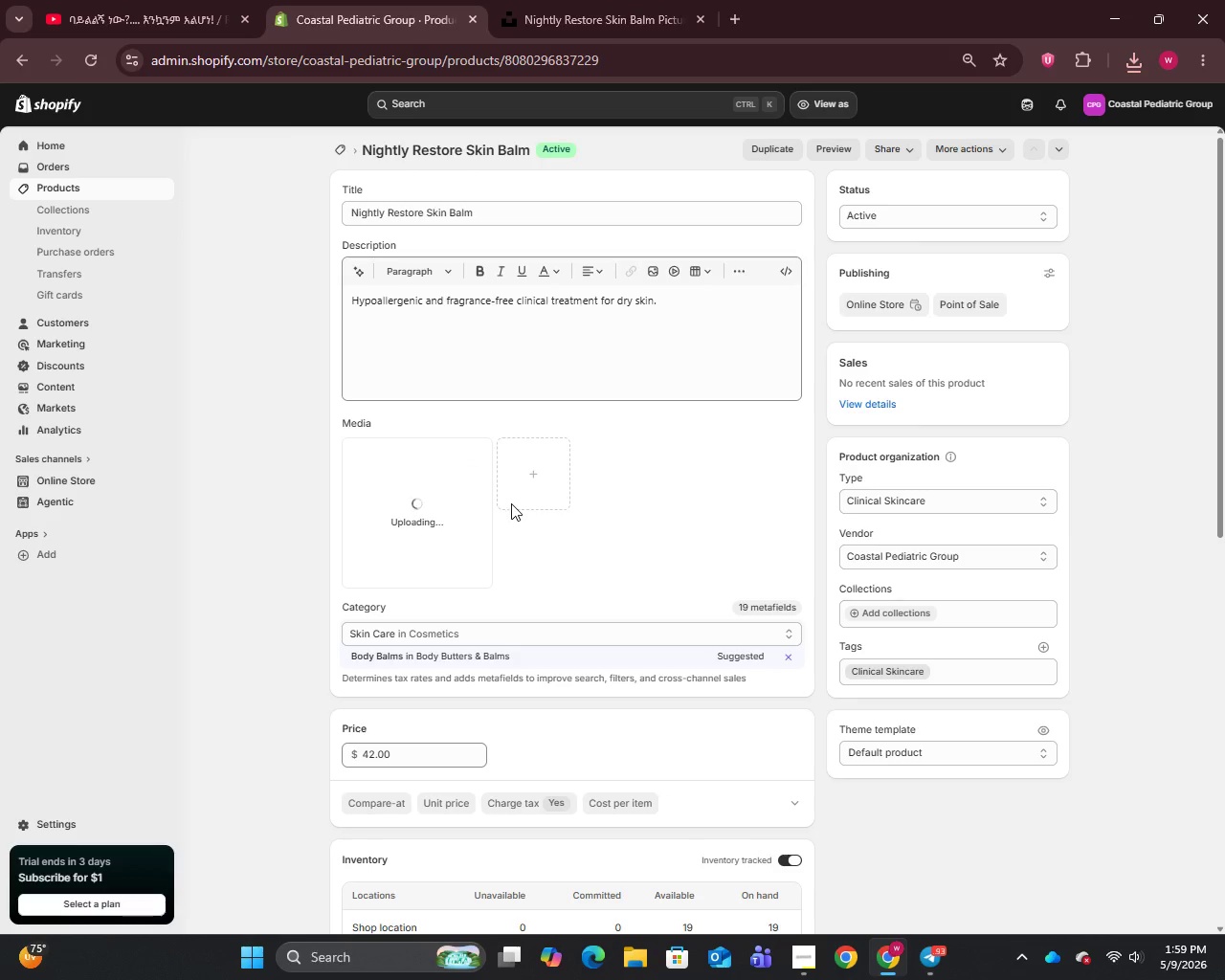 
left_click([416, 501])
 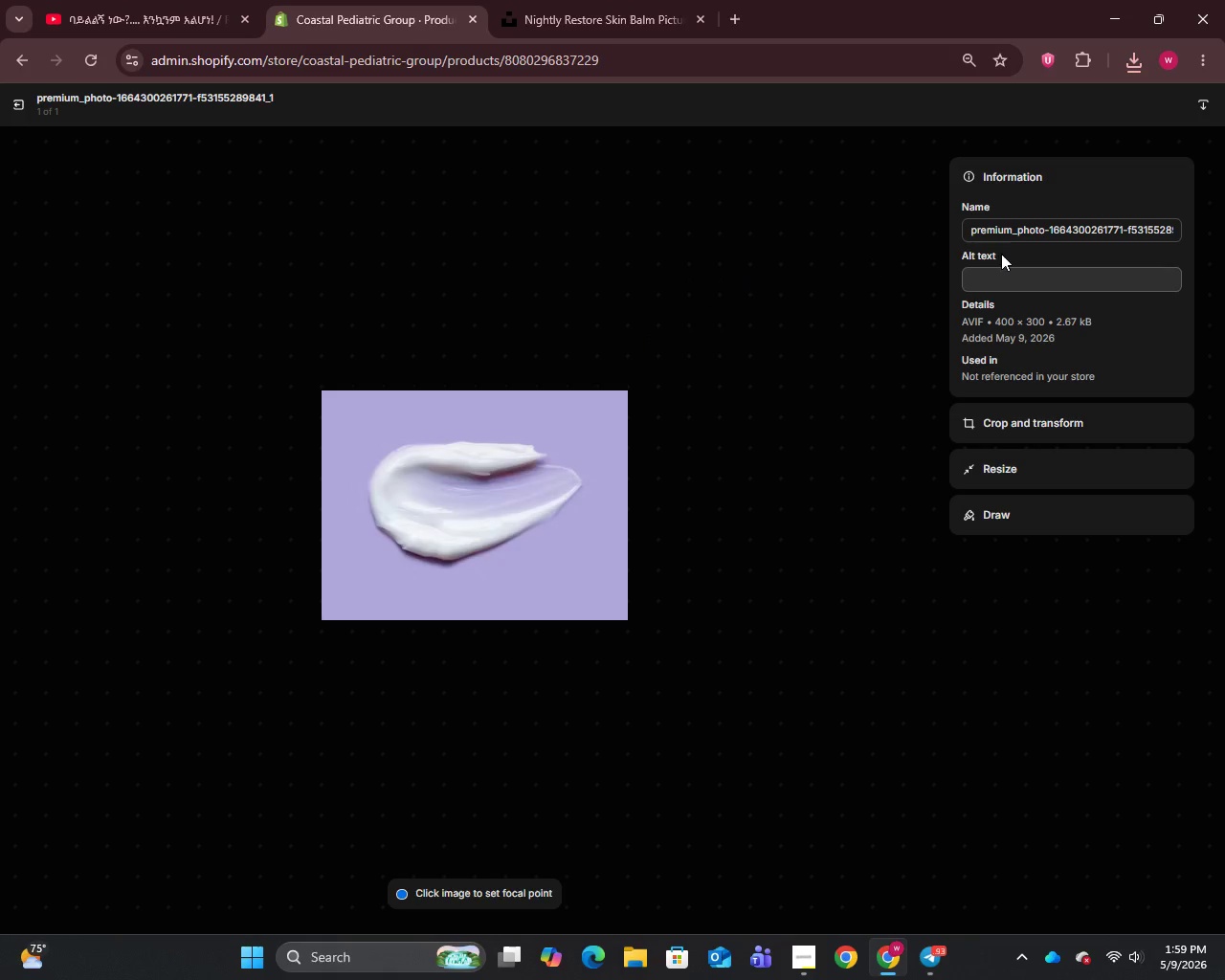 
left_click([1011, 234])
 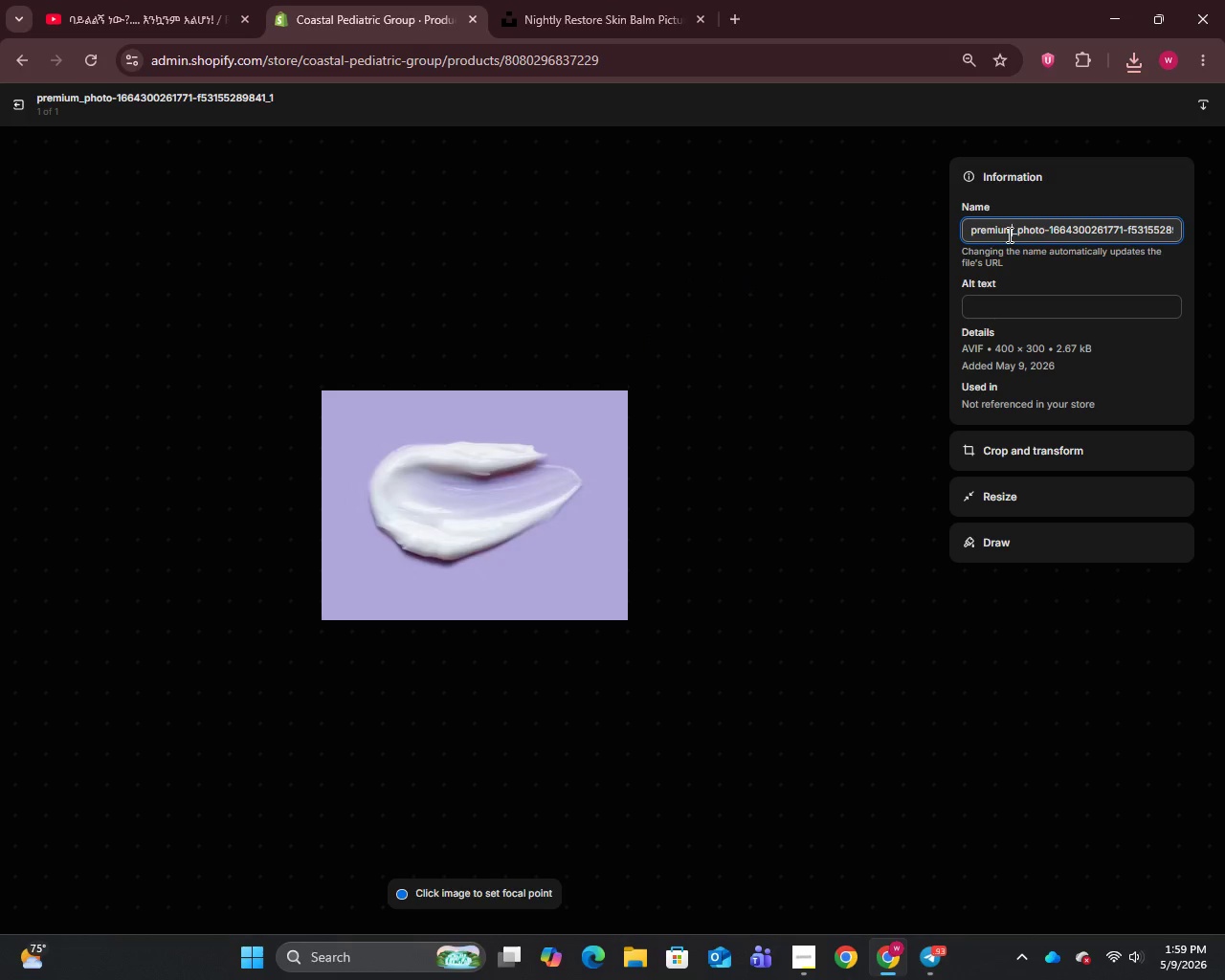 
key(Control+A)
 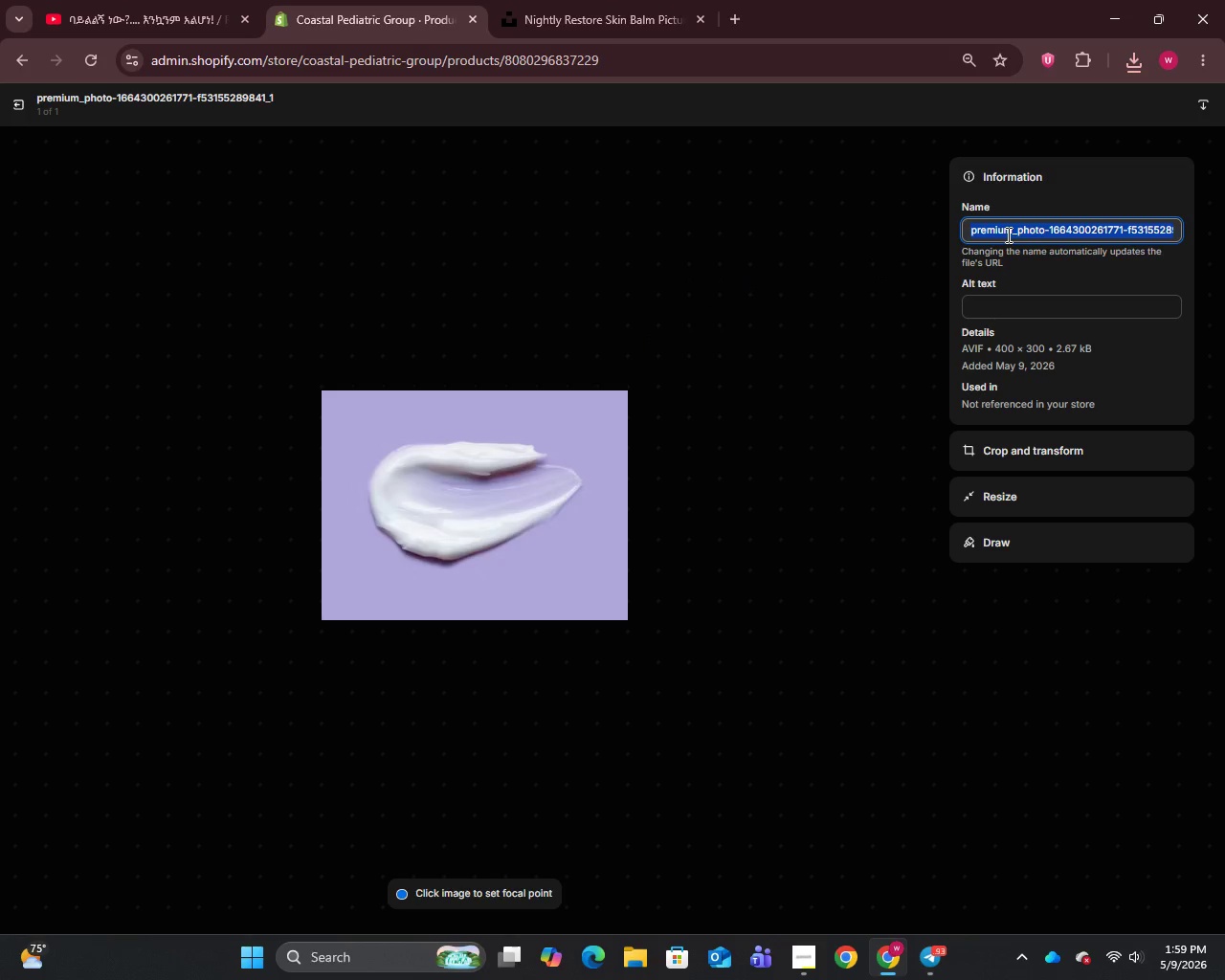 
key(Control+V)
 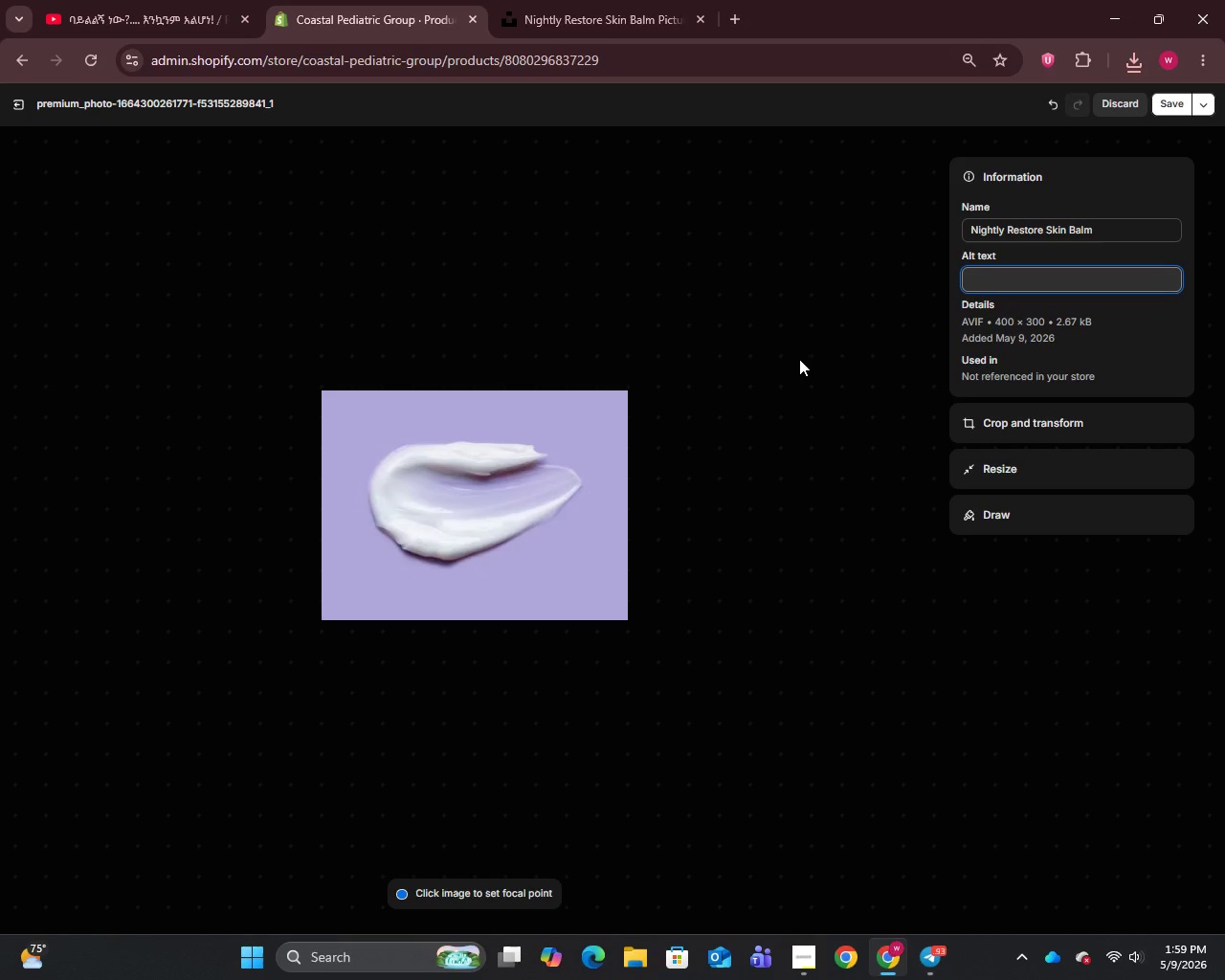 
key(Control+V)
 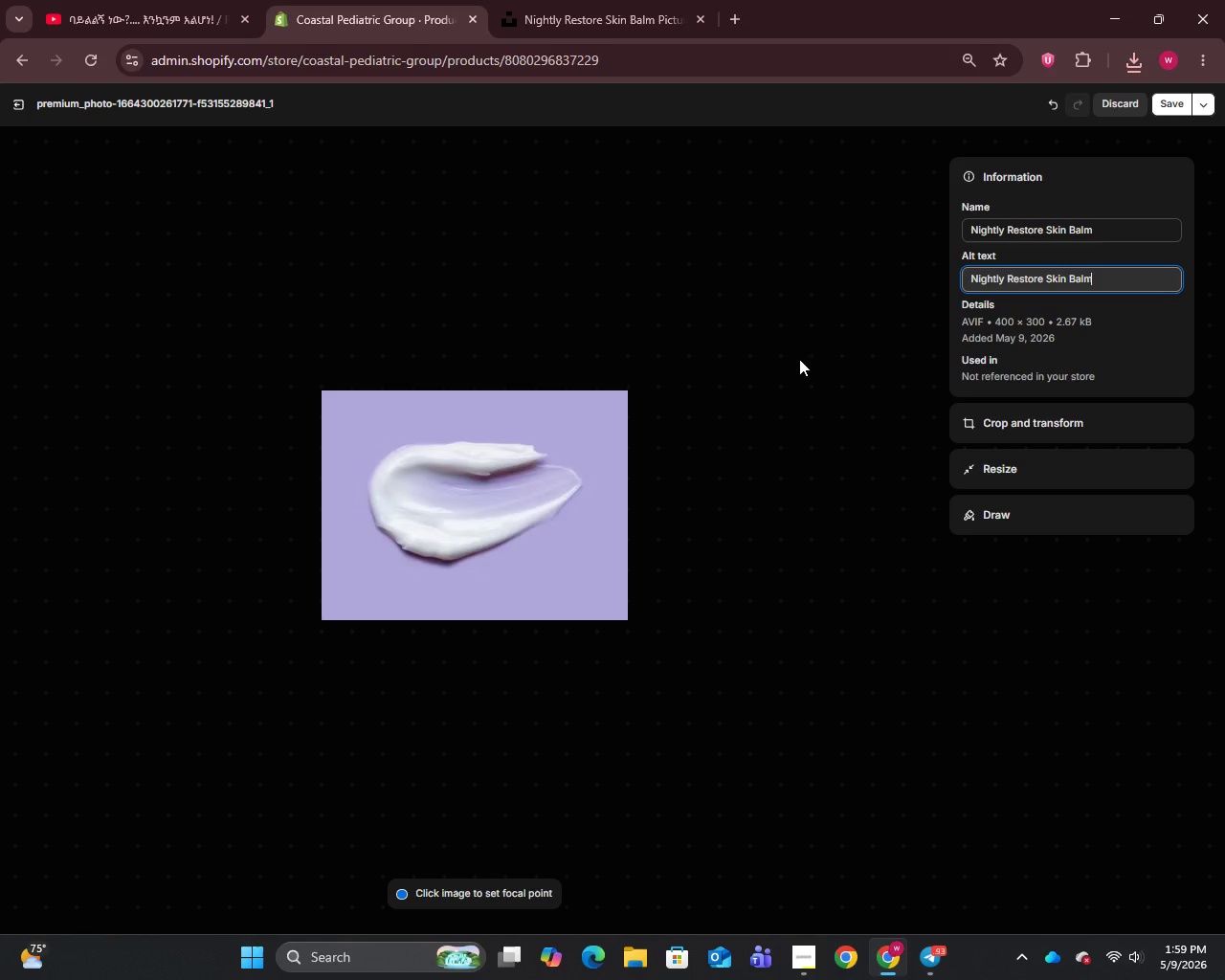 
key(Space)
 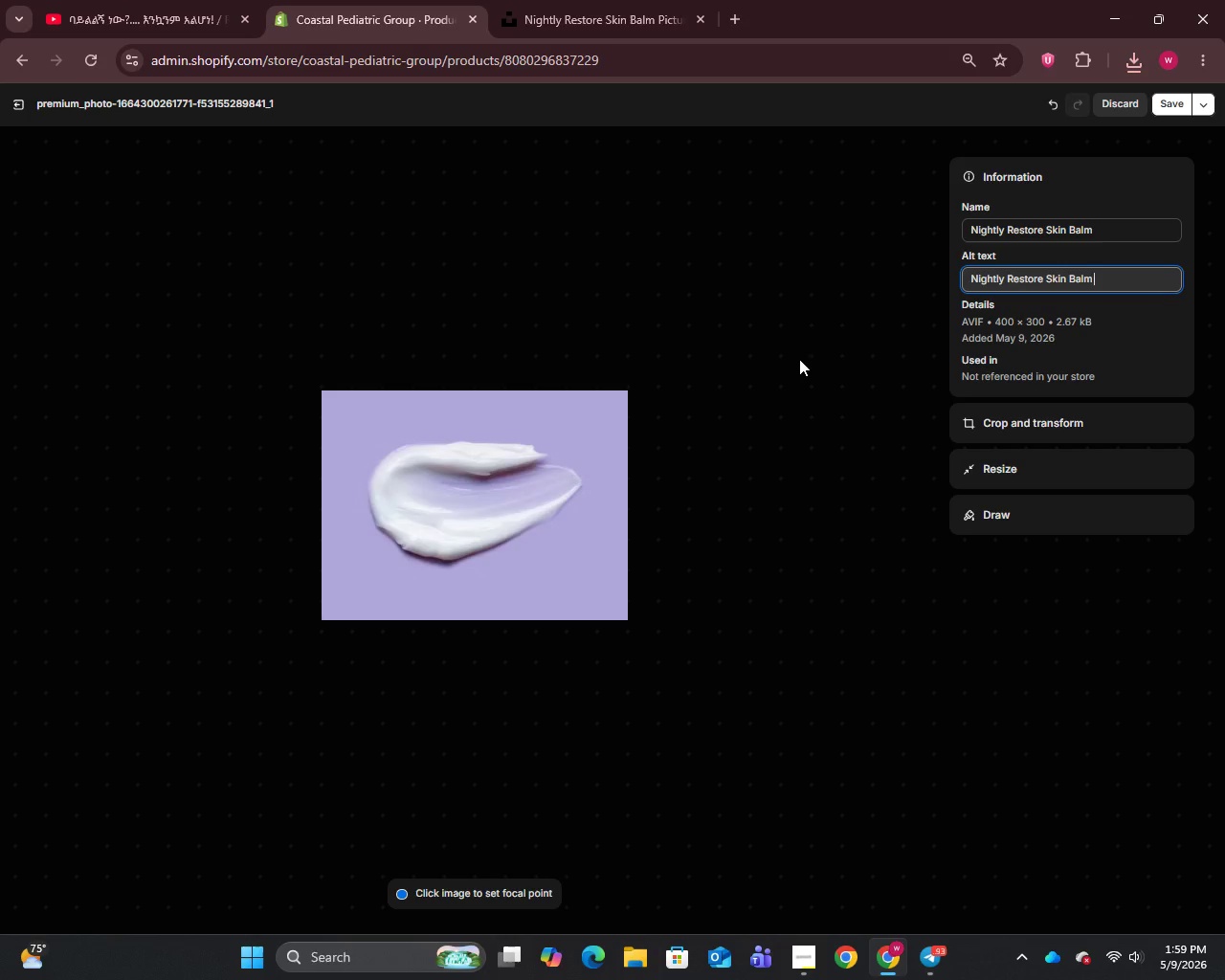 
type(hypoallergenic clinical overnight repair balm for child)
key(Backspace)
type(ren)
key(Backspace)
key(Backspace)
key(Backspace)
key(Backspace)
type(ldren by Coastal Pediatric Group)
 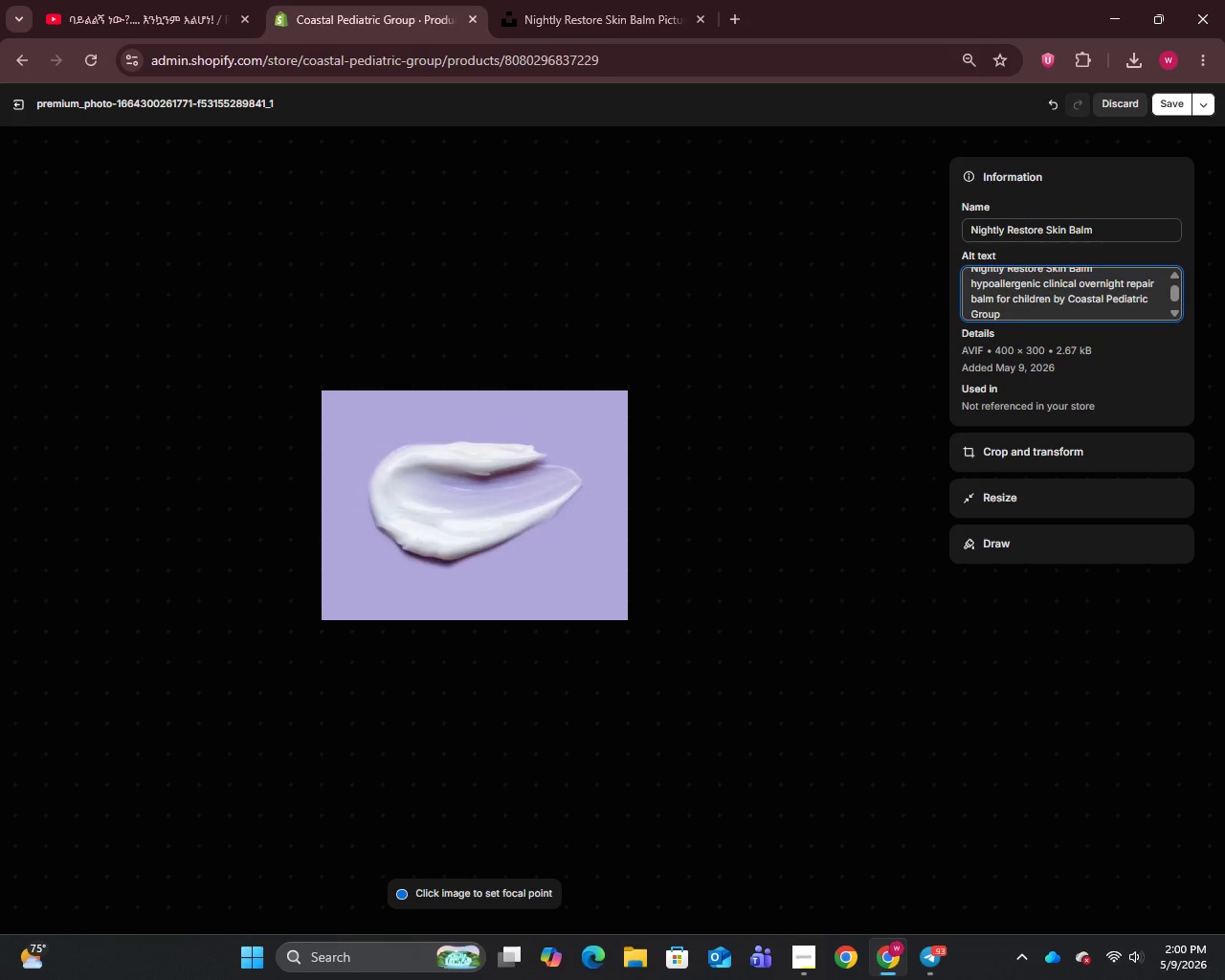 
left_click([1177, 109])
 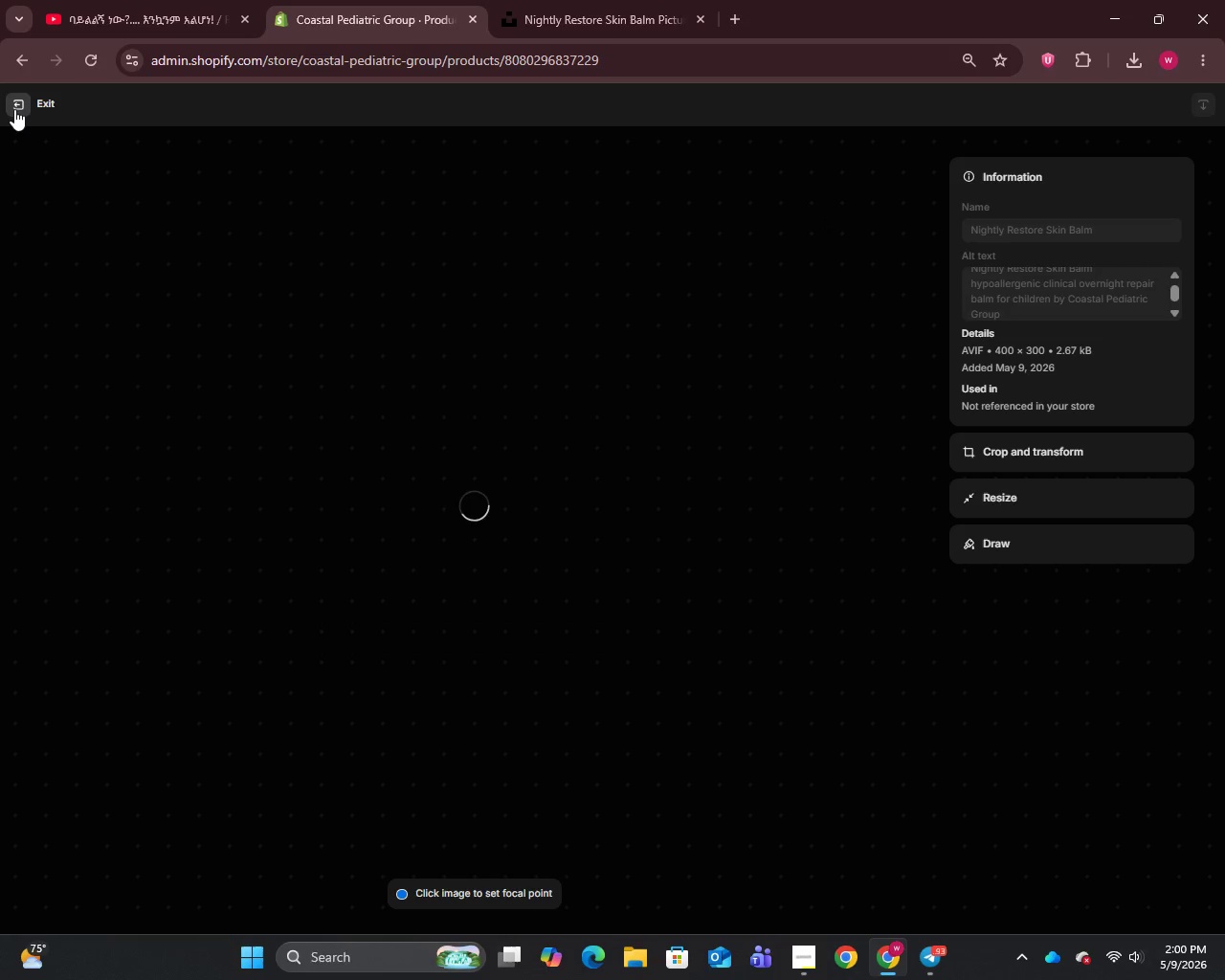 
left_click([14, 109])
 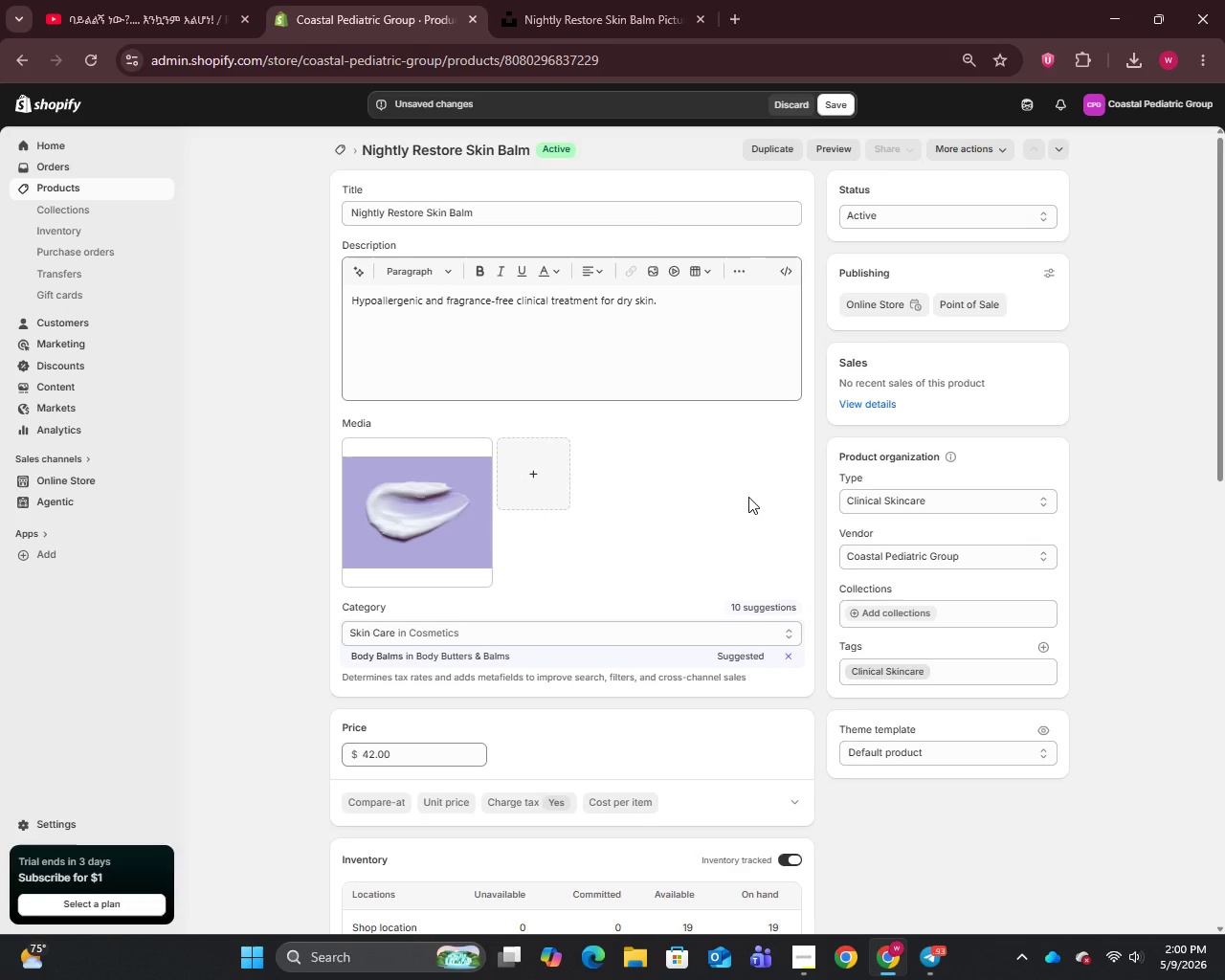 
scroll: coordinate [785, 736], scroll_direction: down, amount: 22.0
 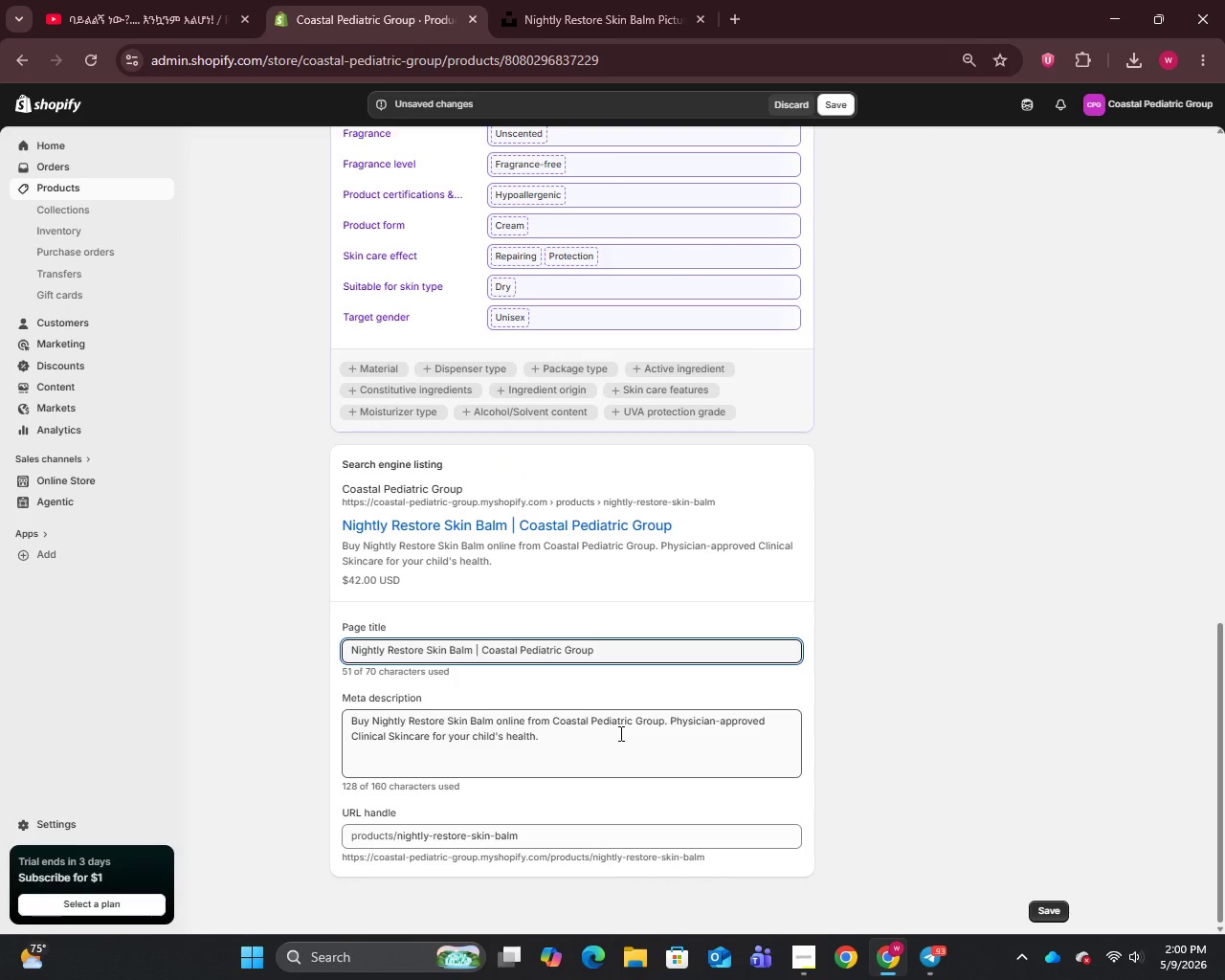 
left_click([619, 733])
 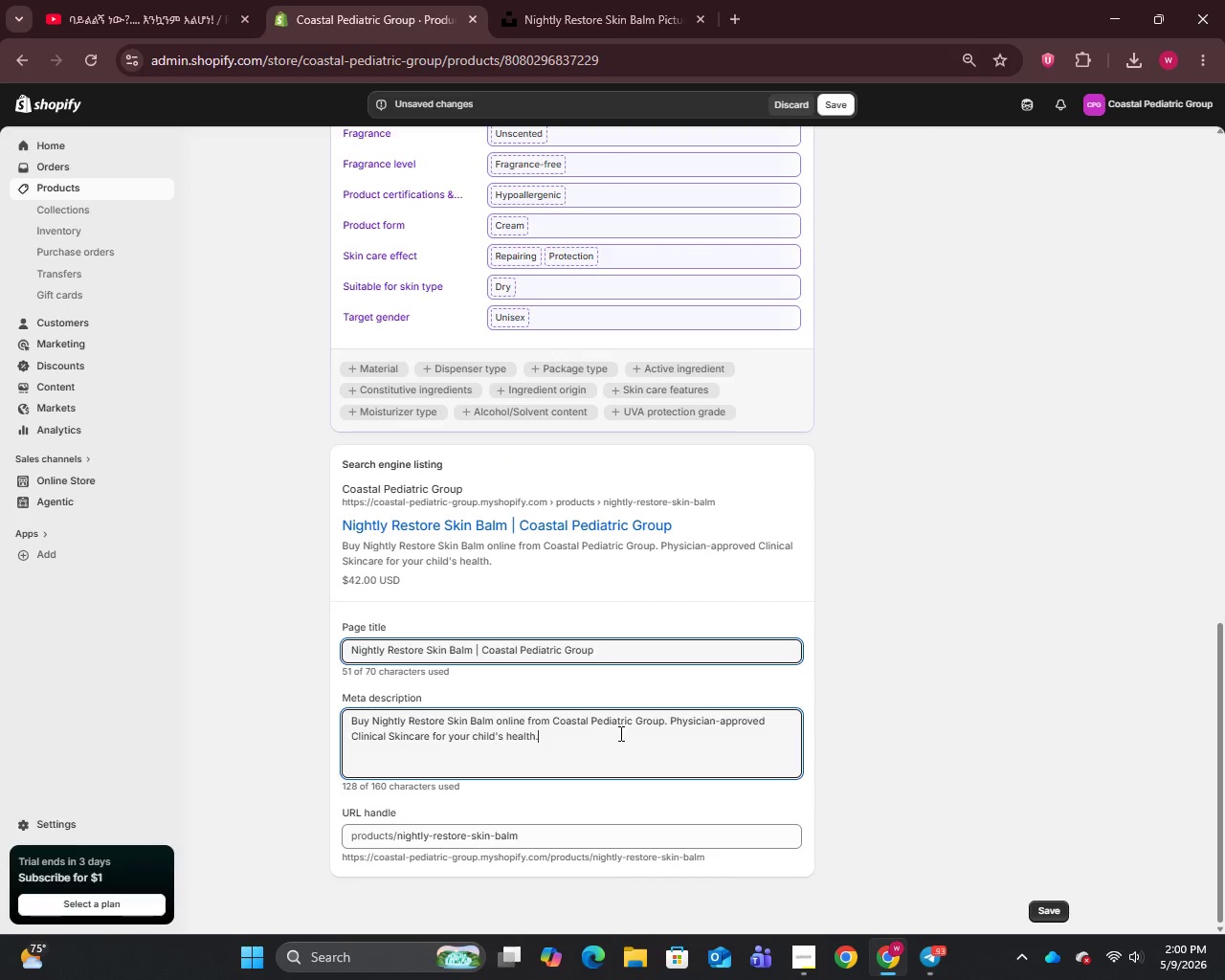 
key(Control+A)
 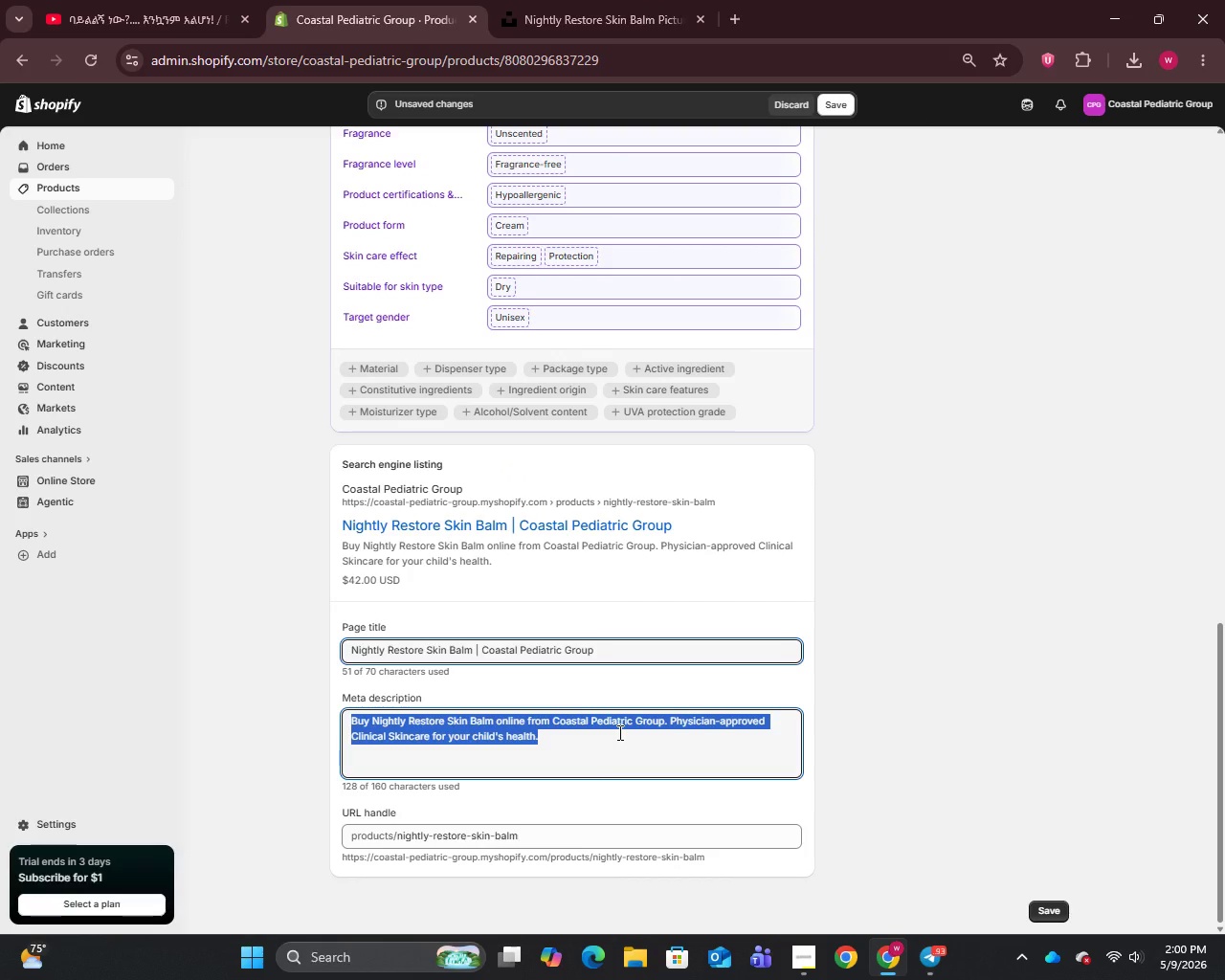 
type(Hypoallergenic fragrance )
key(Backspace)
type(-free nightly skin balm for kids. Clinical-grade overnight repair for dry and sensitive skin. Shop Coastal Pediatric Group.)
 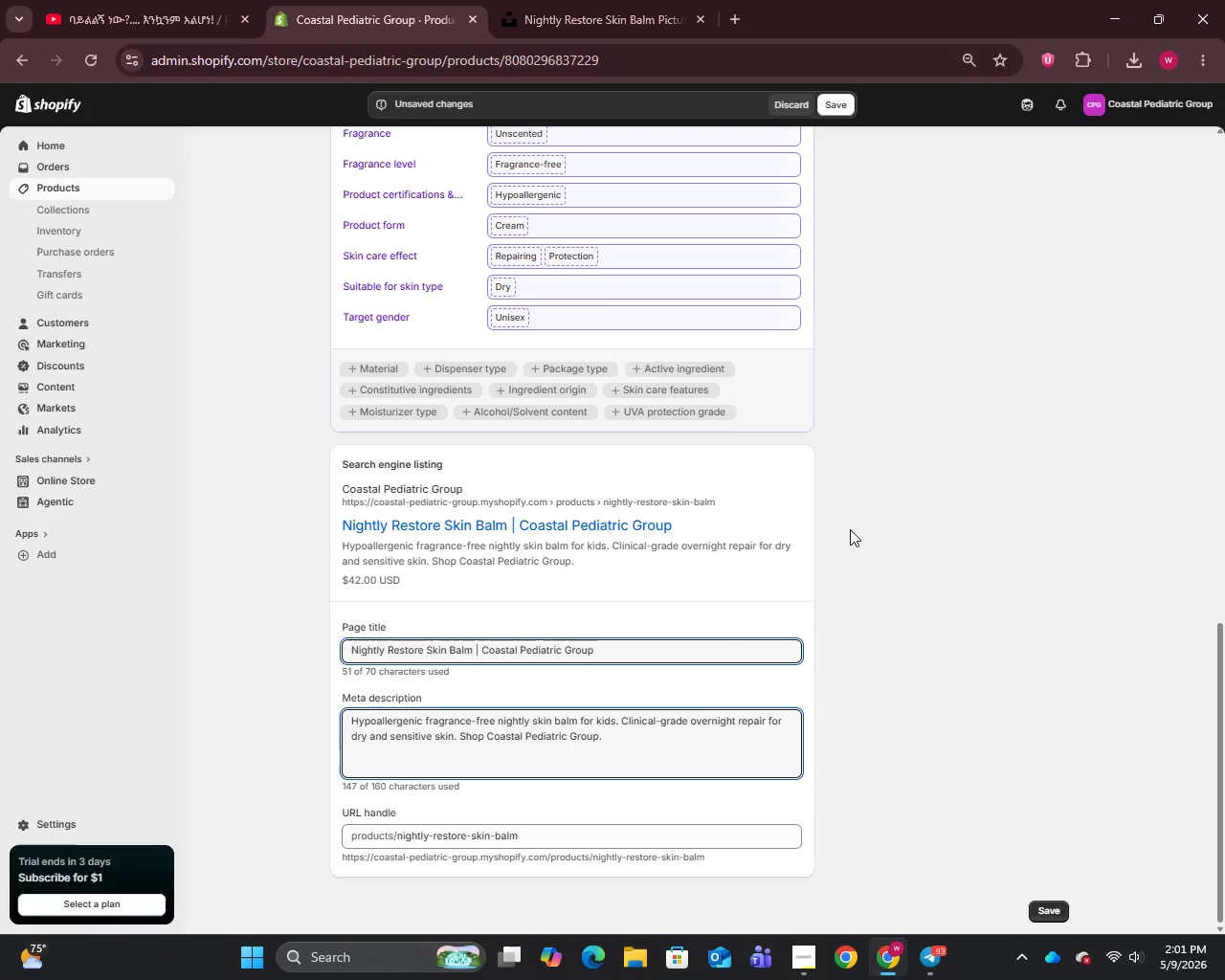 
scroll: coordinate [852, 527], scroll_direction: up, amount: 7.0
 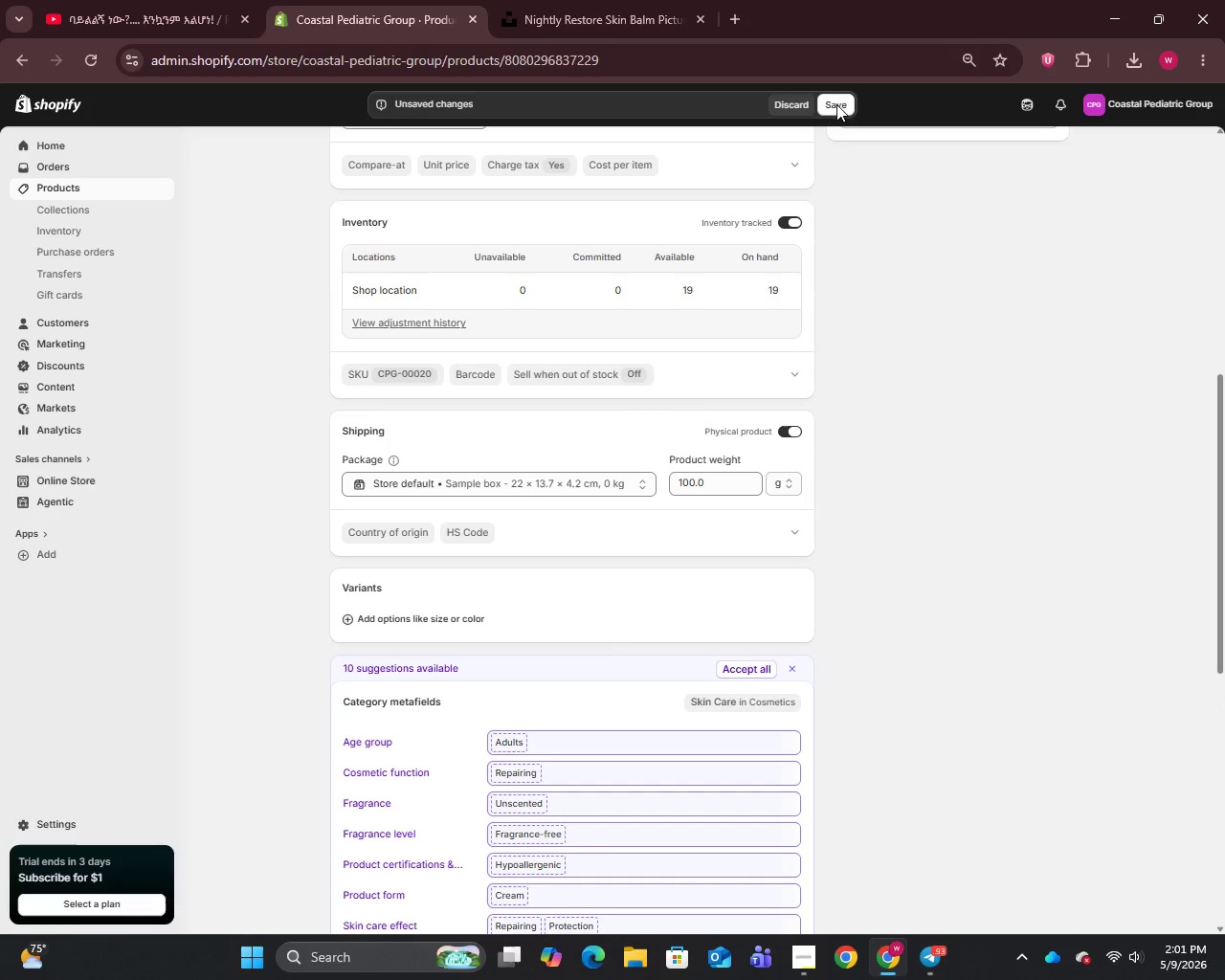 